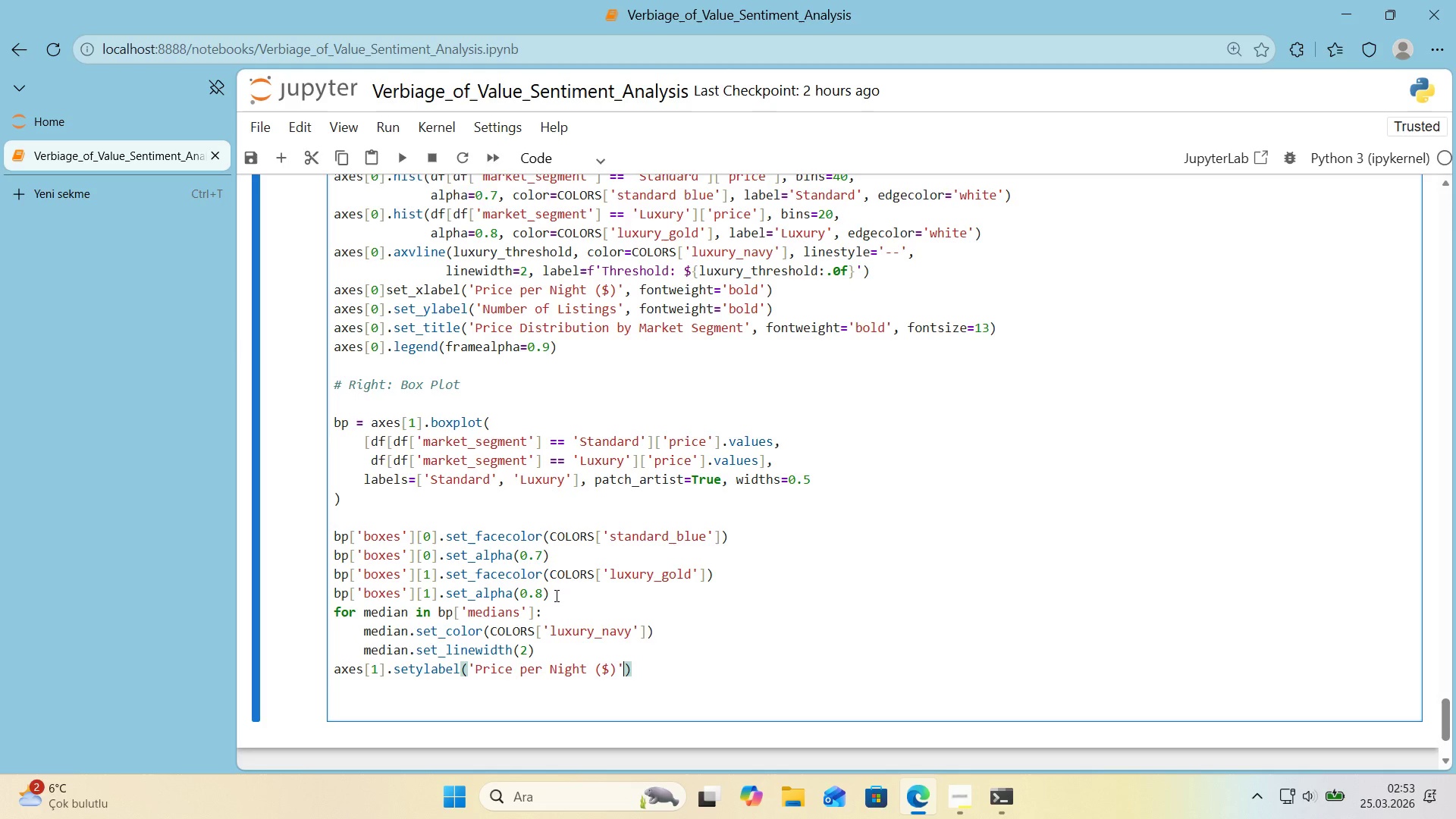 
type(, fontwe'ght)@@)
 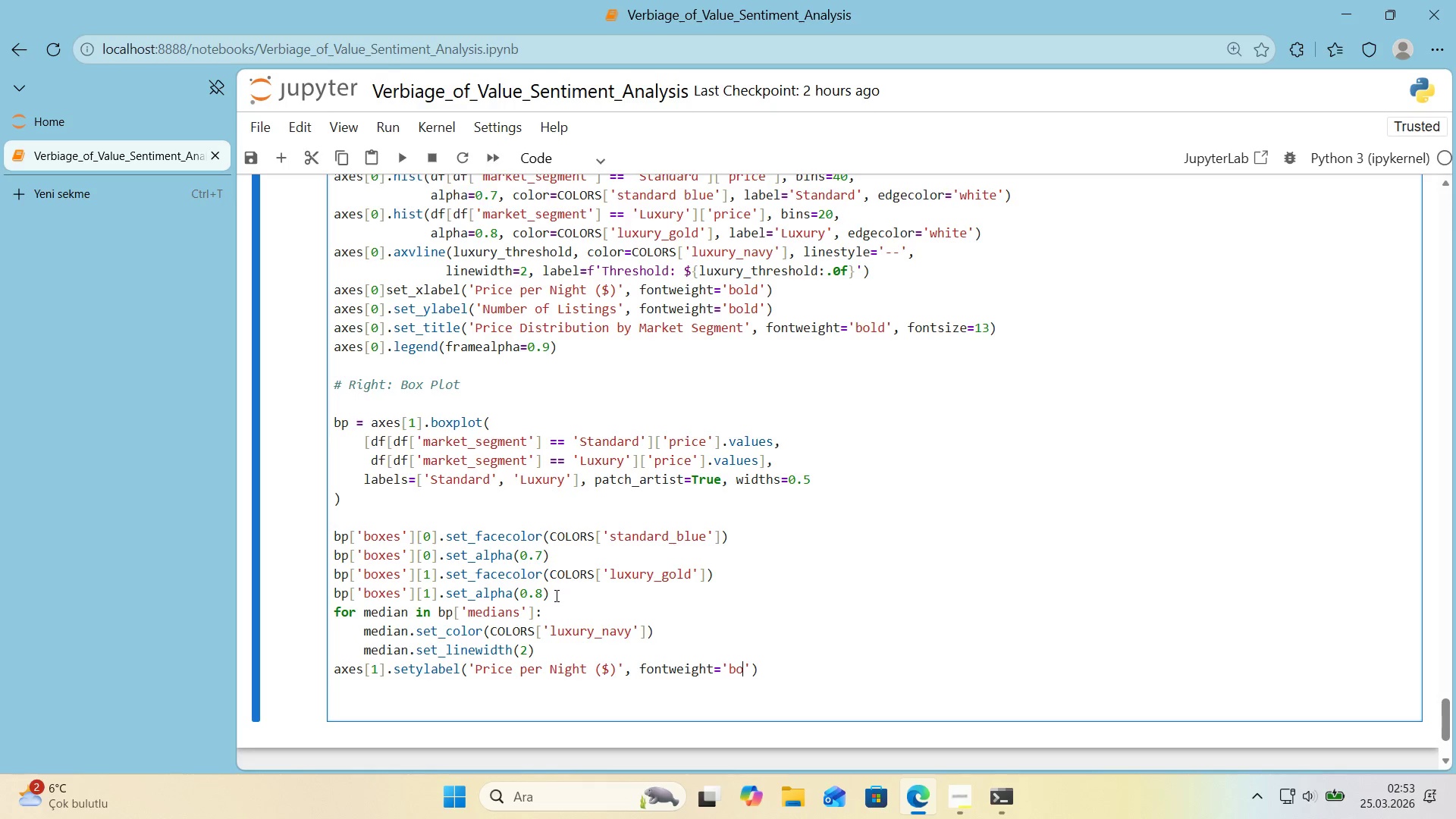 
 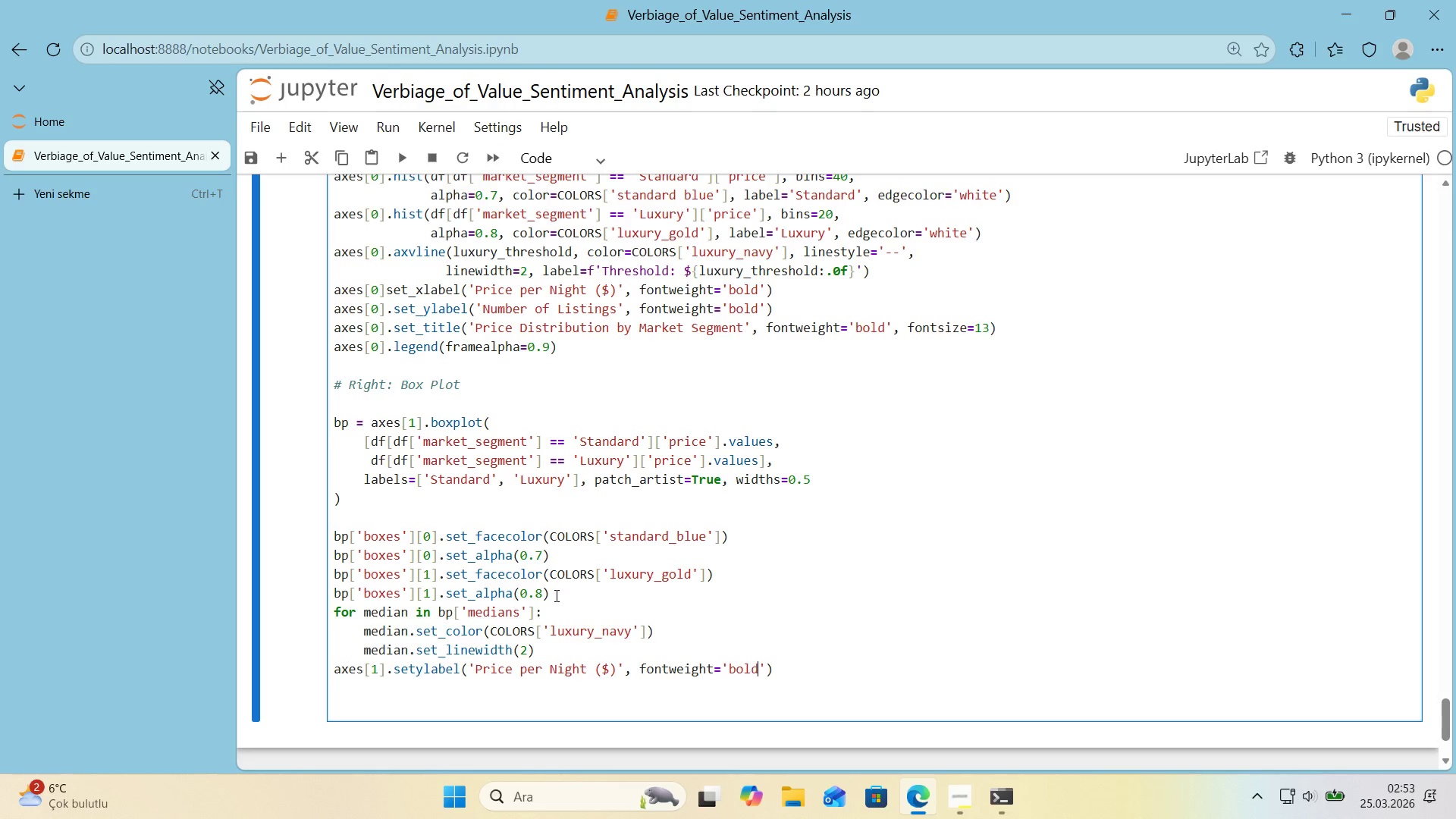 
key(ArrowLeft)
 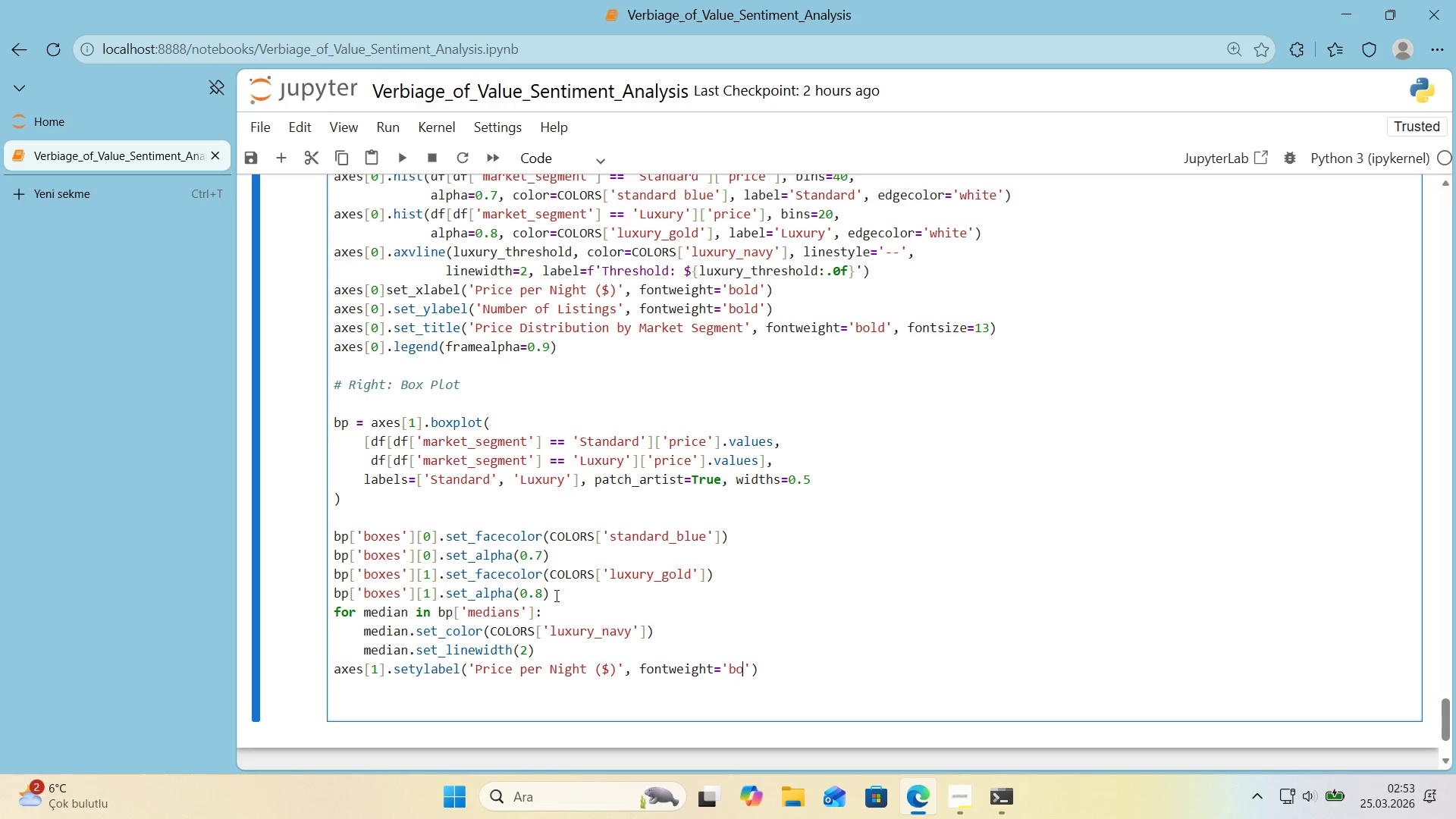 
type(bold)
 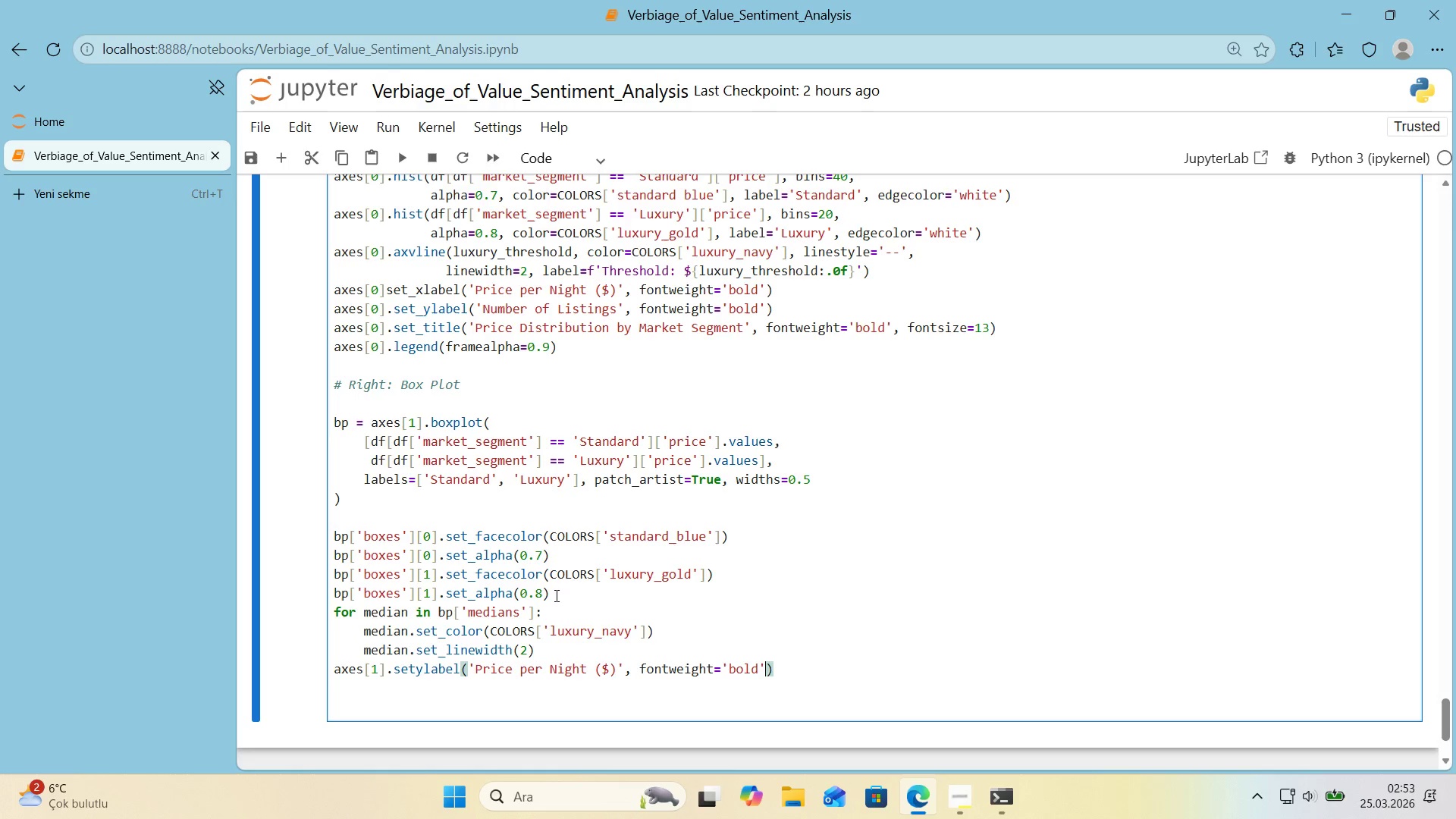 
key(ArrowRight)
 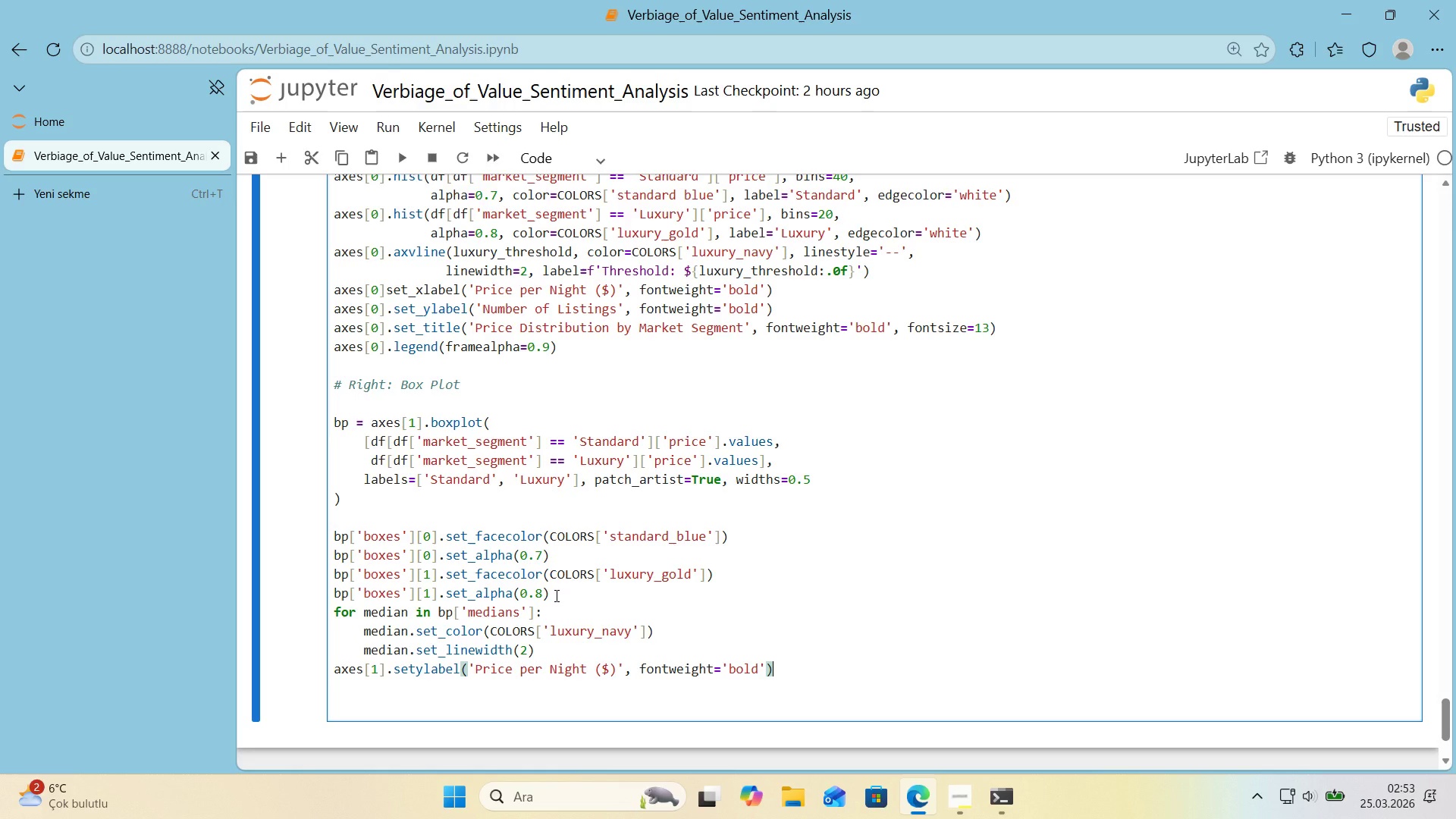 
key(ArrowRight)
 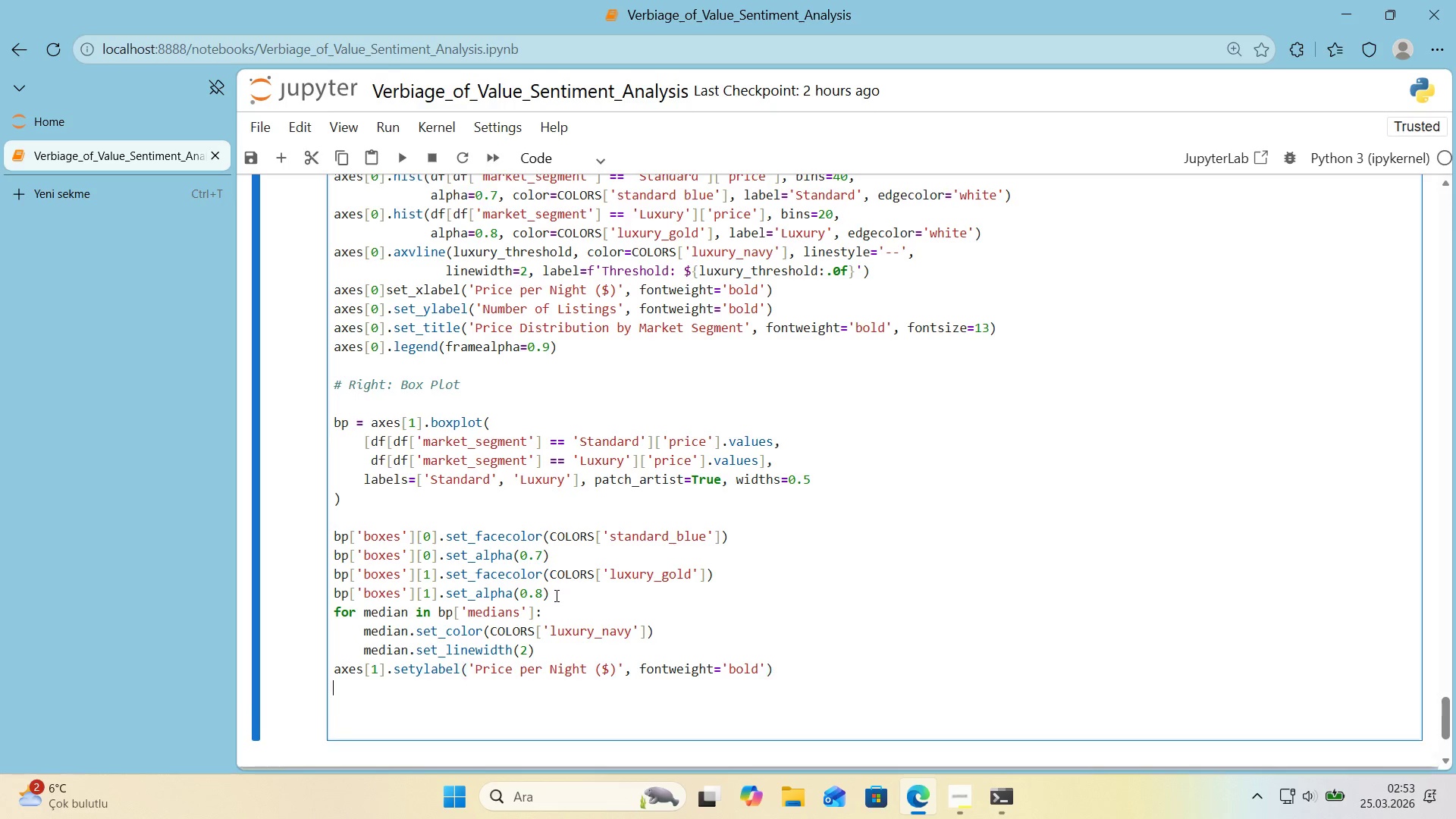 
key(Enter)
 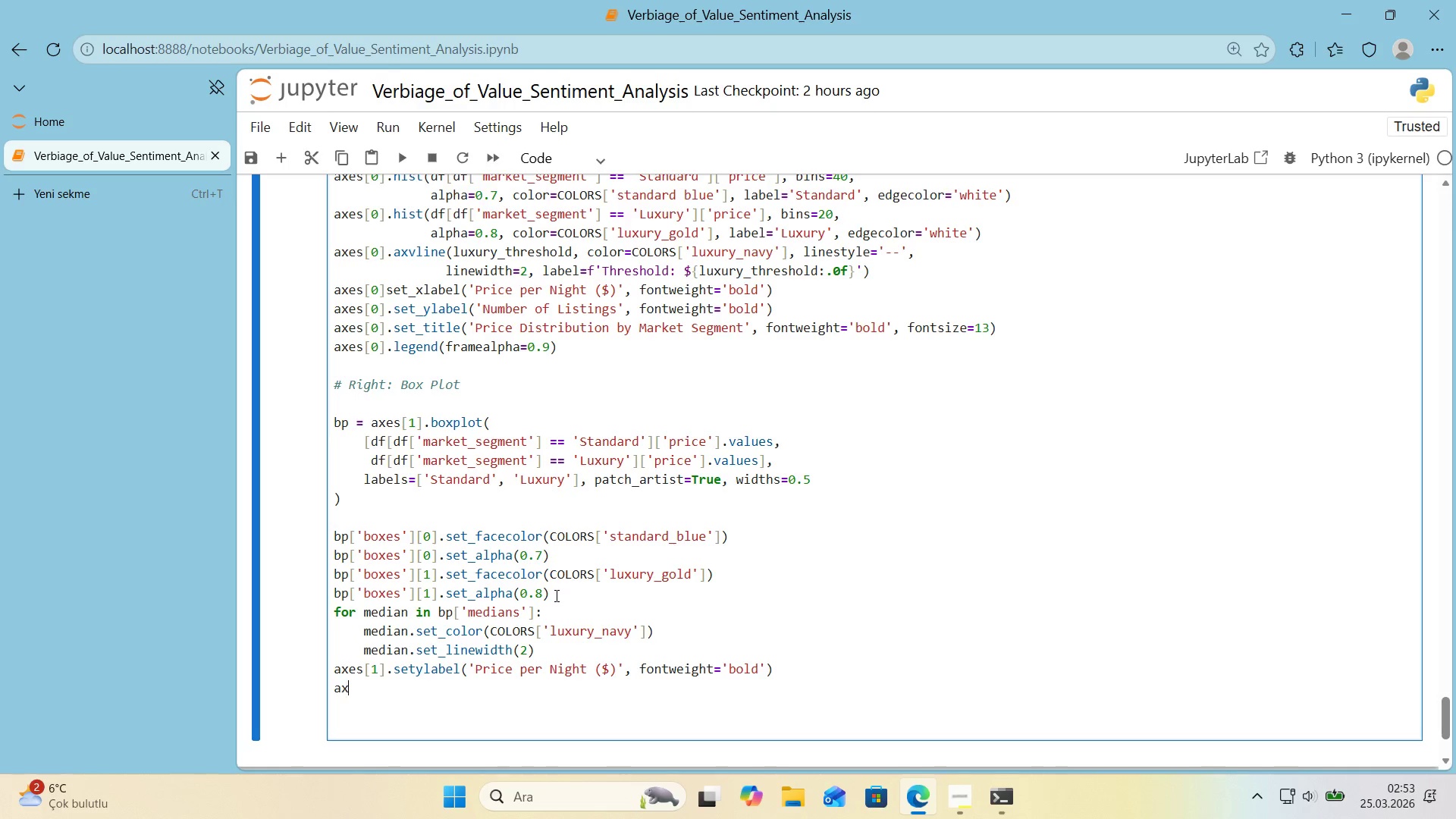 
type(axes)
 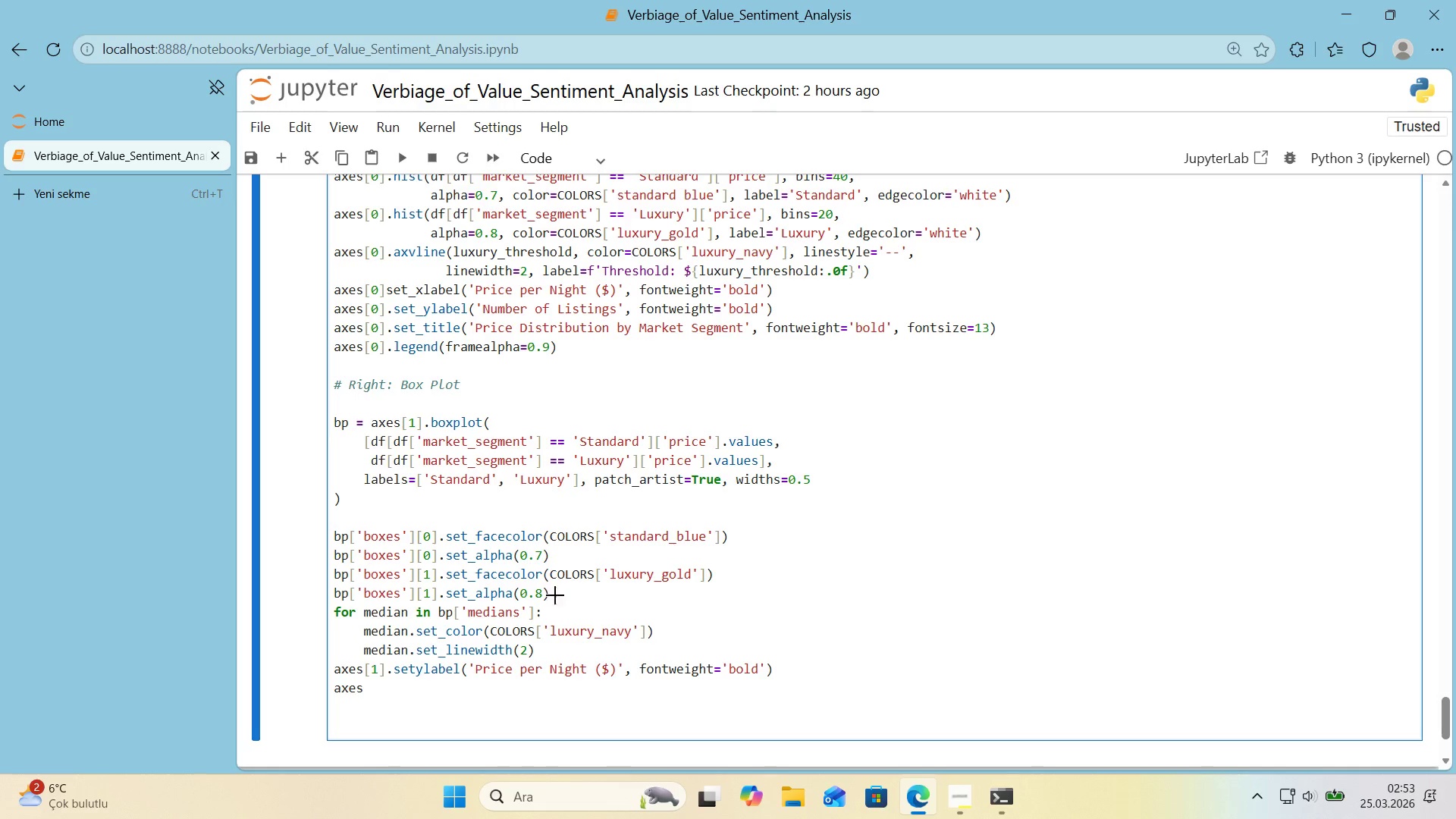 
key(Alt+Control+8)
 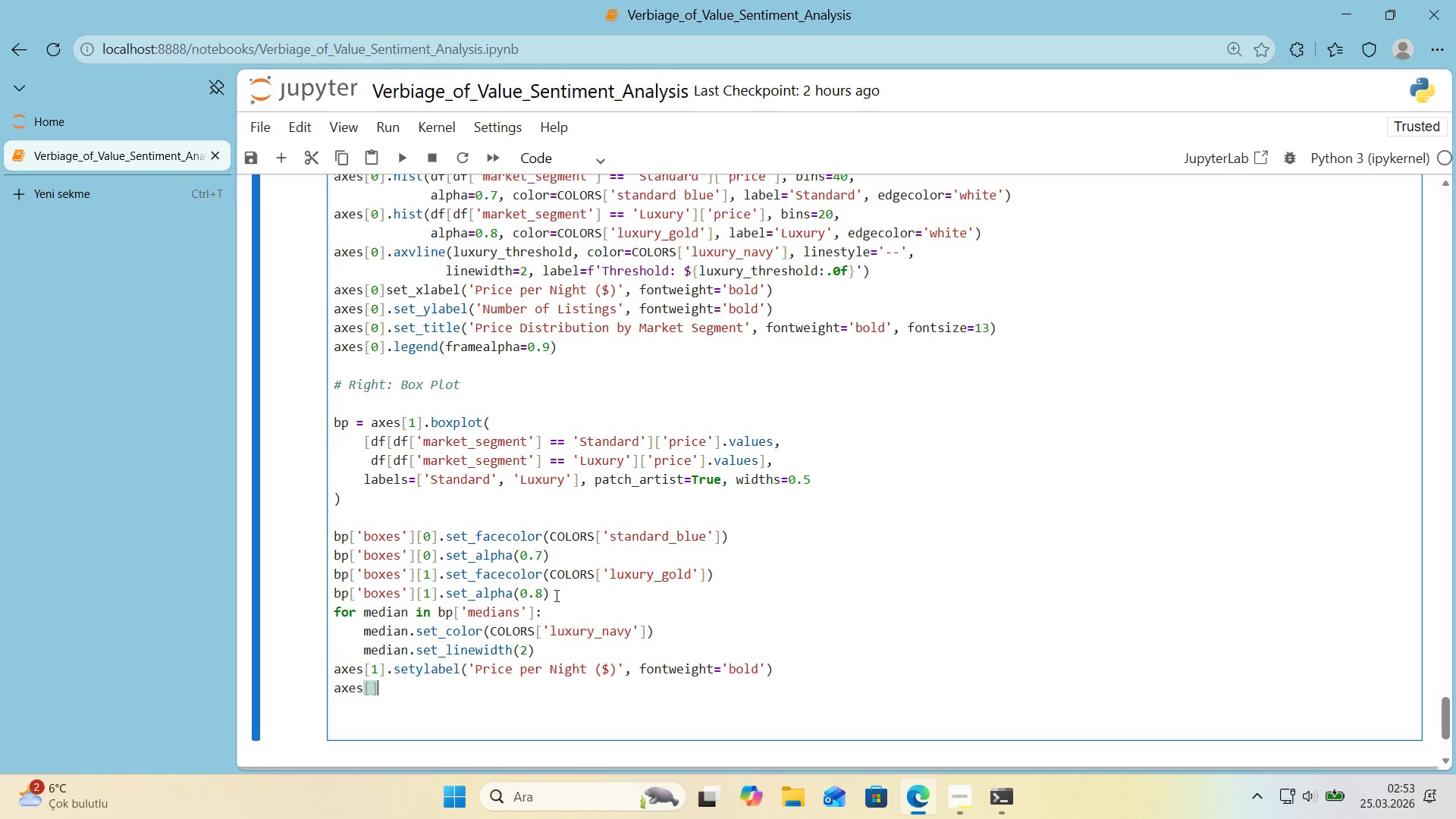 
key(Alt+Control+9)
 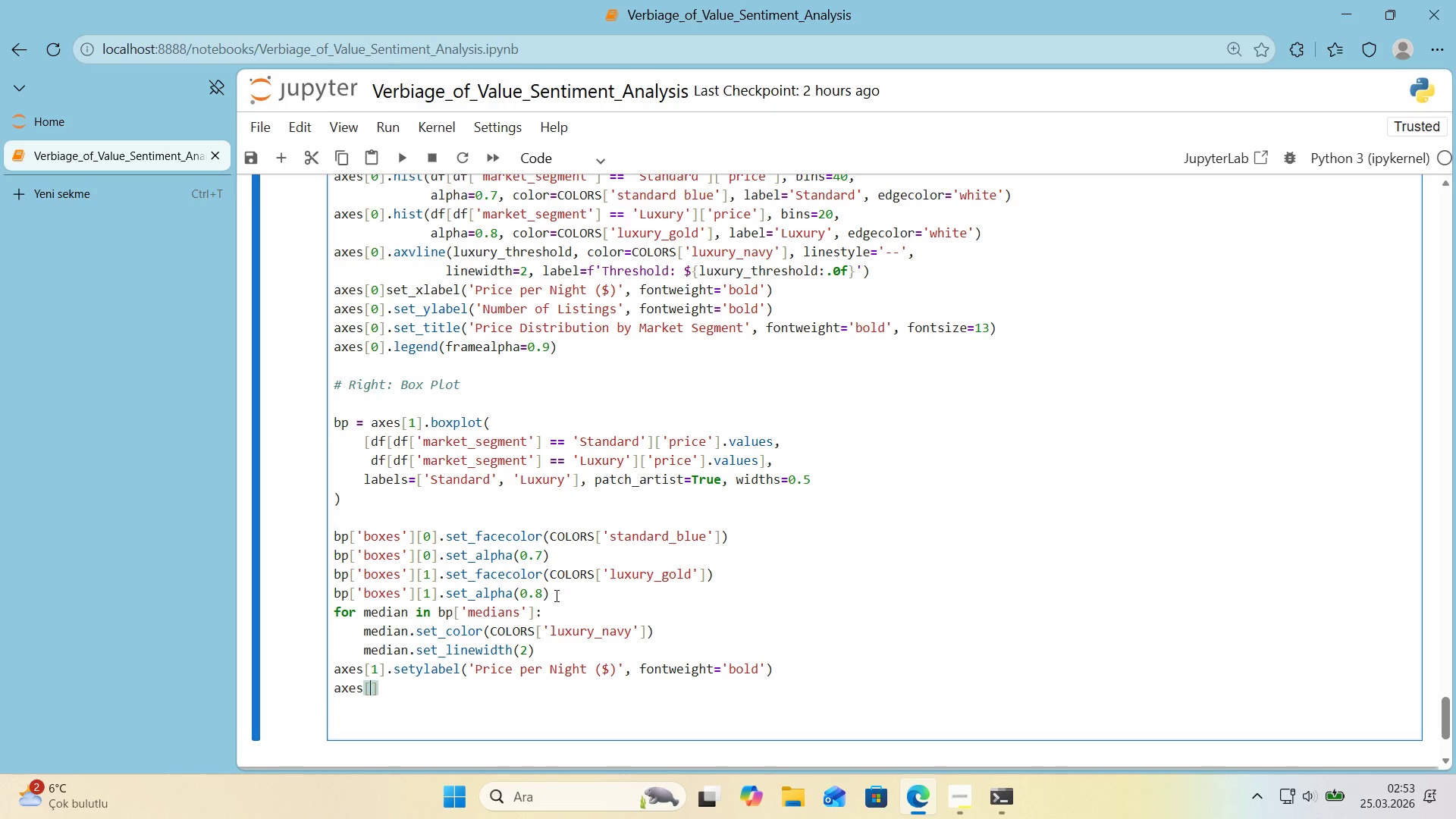 
key(ArrowLeft)
 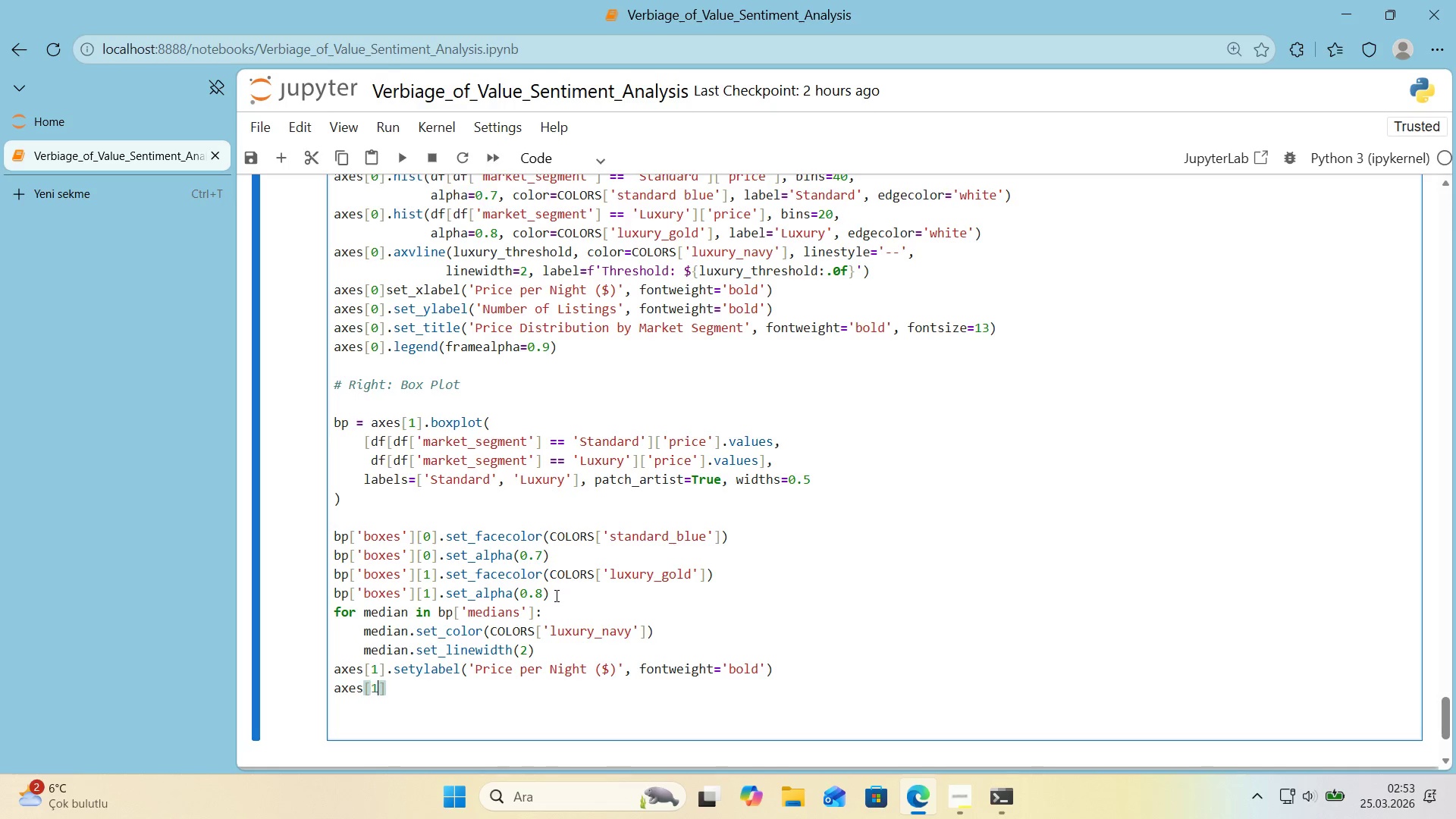 
key(1)
 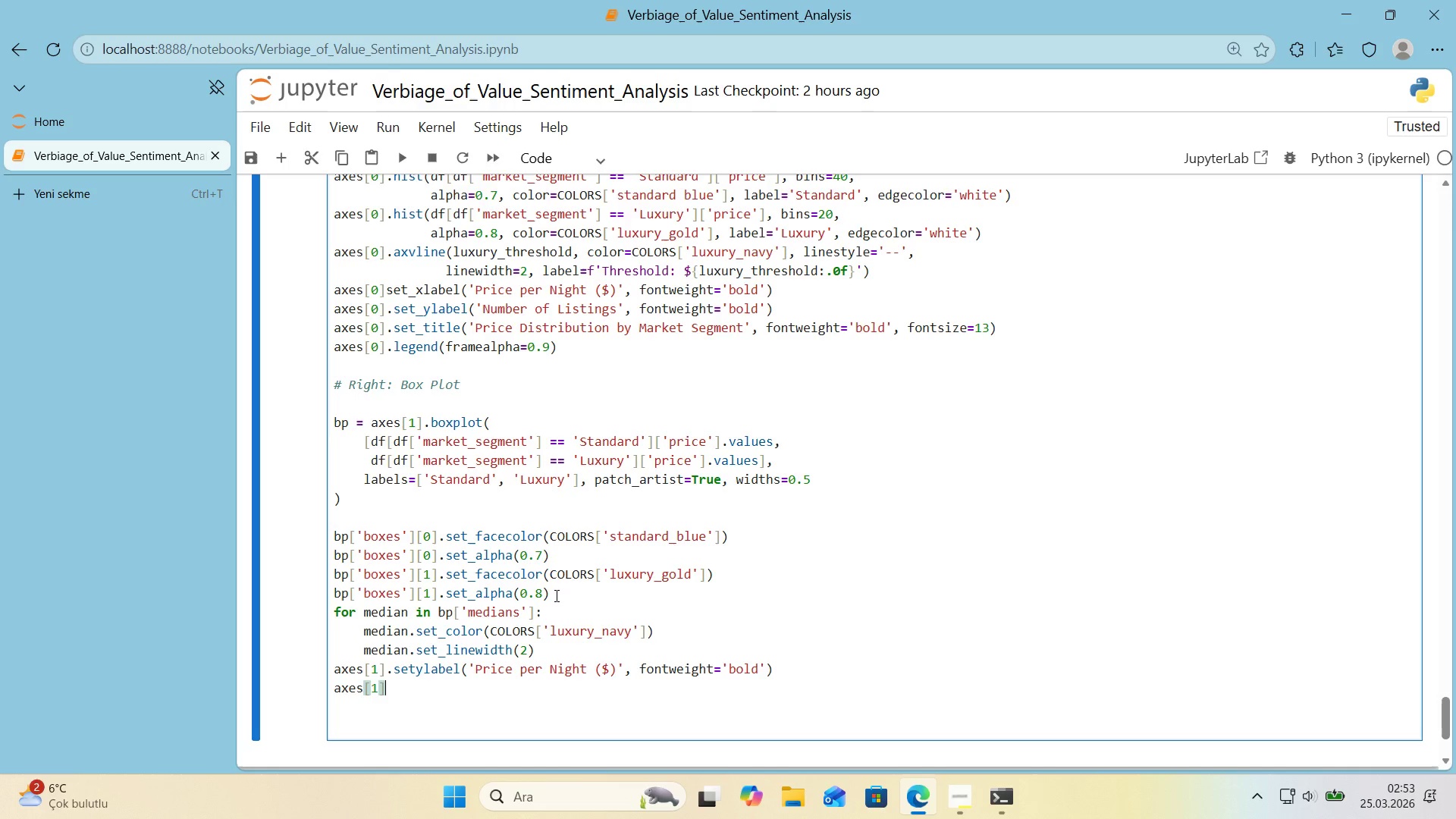 
key(ArrowRight)
 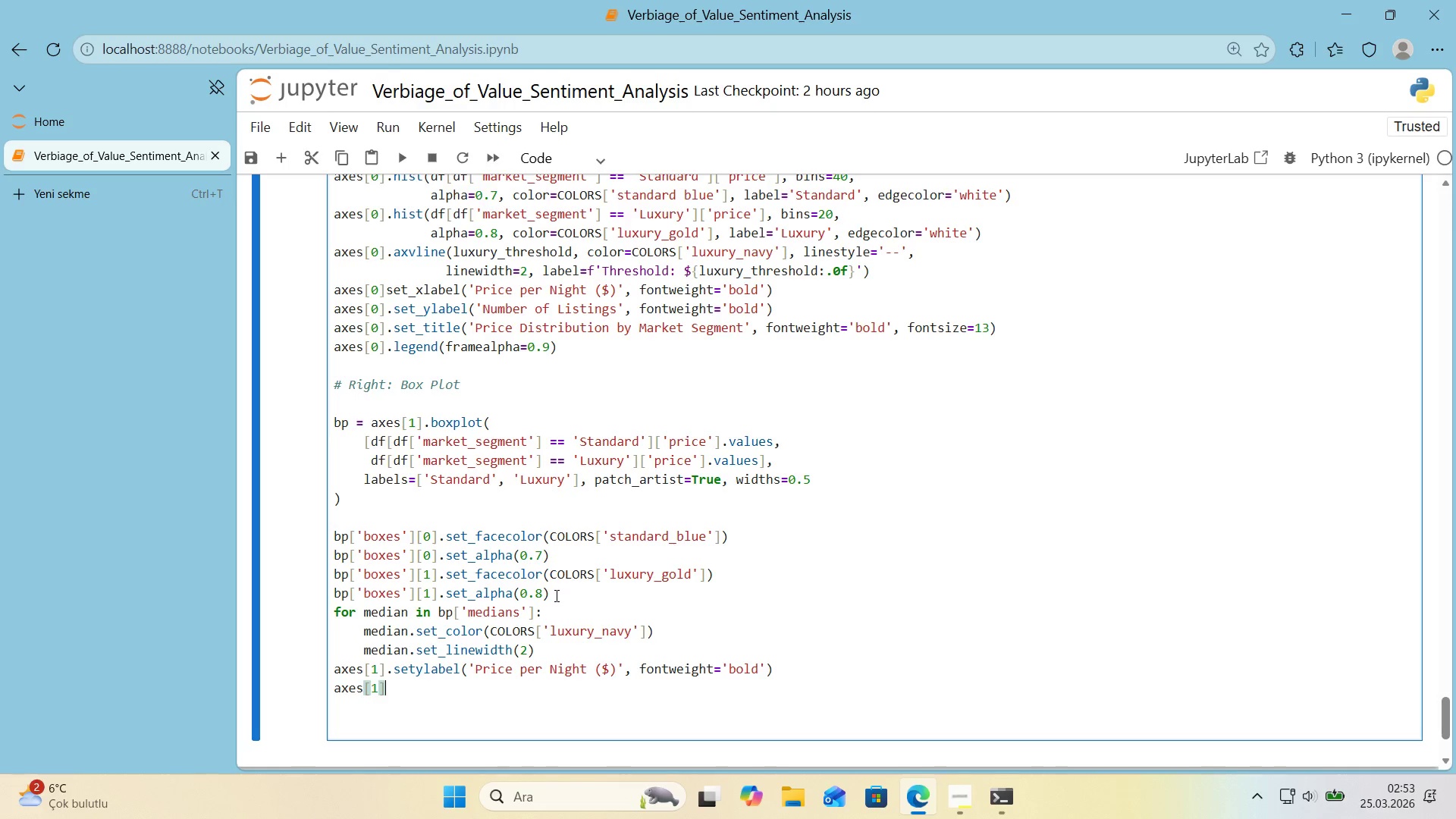 
type(.set_t'tle*()
 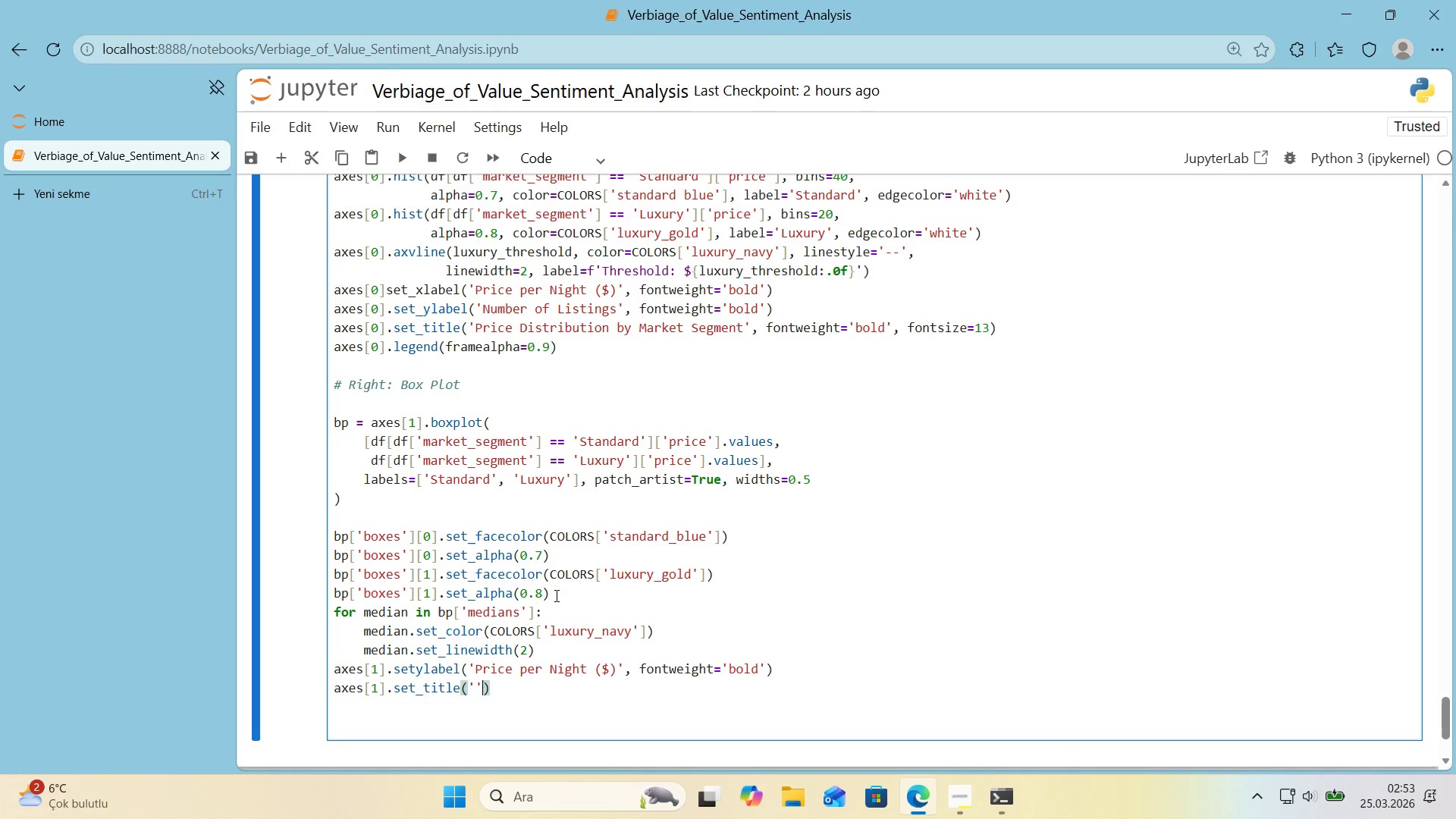 
 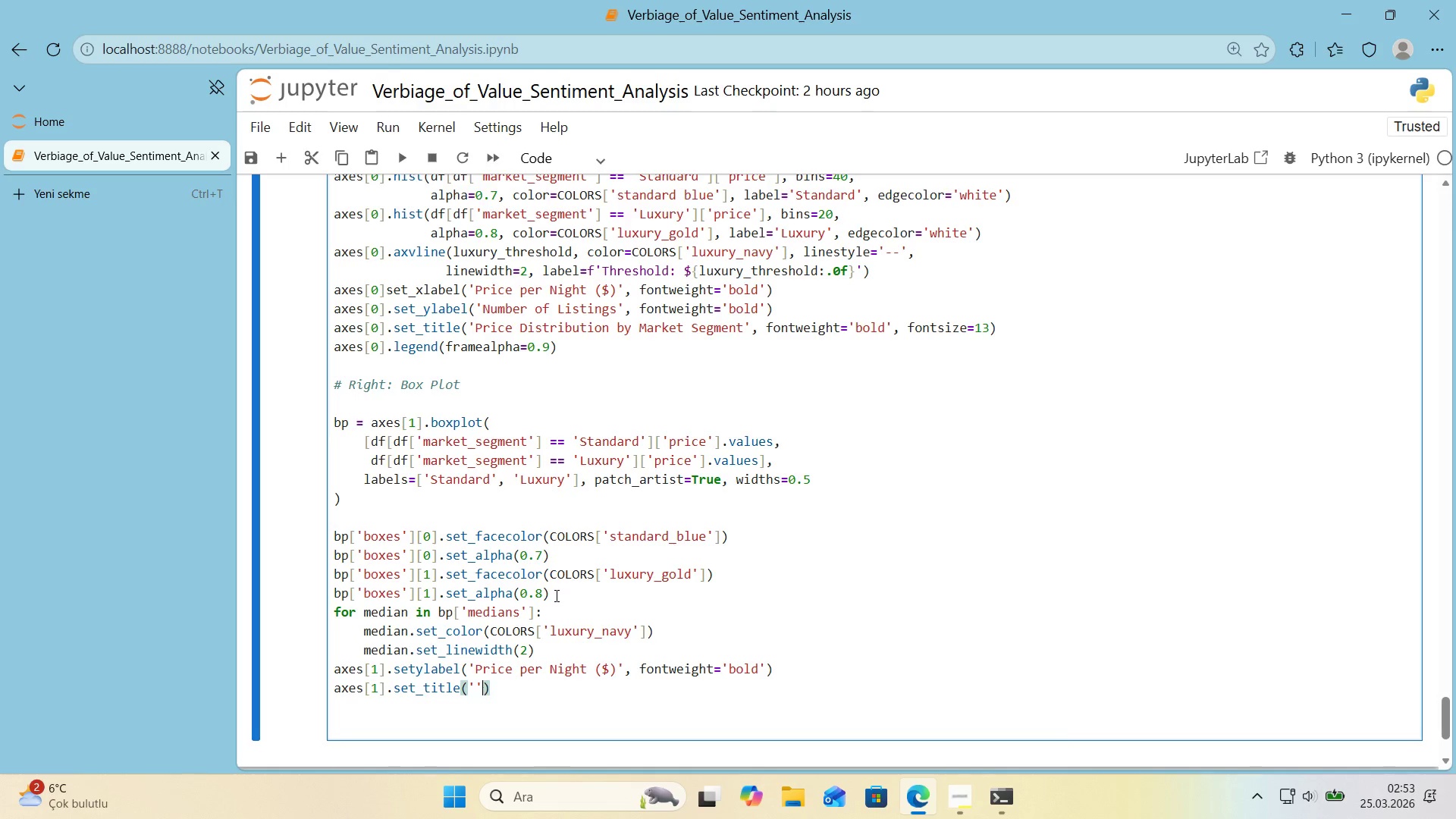 
key(ArrowLeft)
 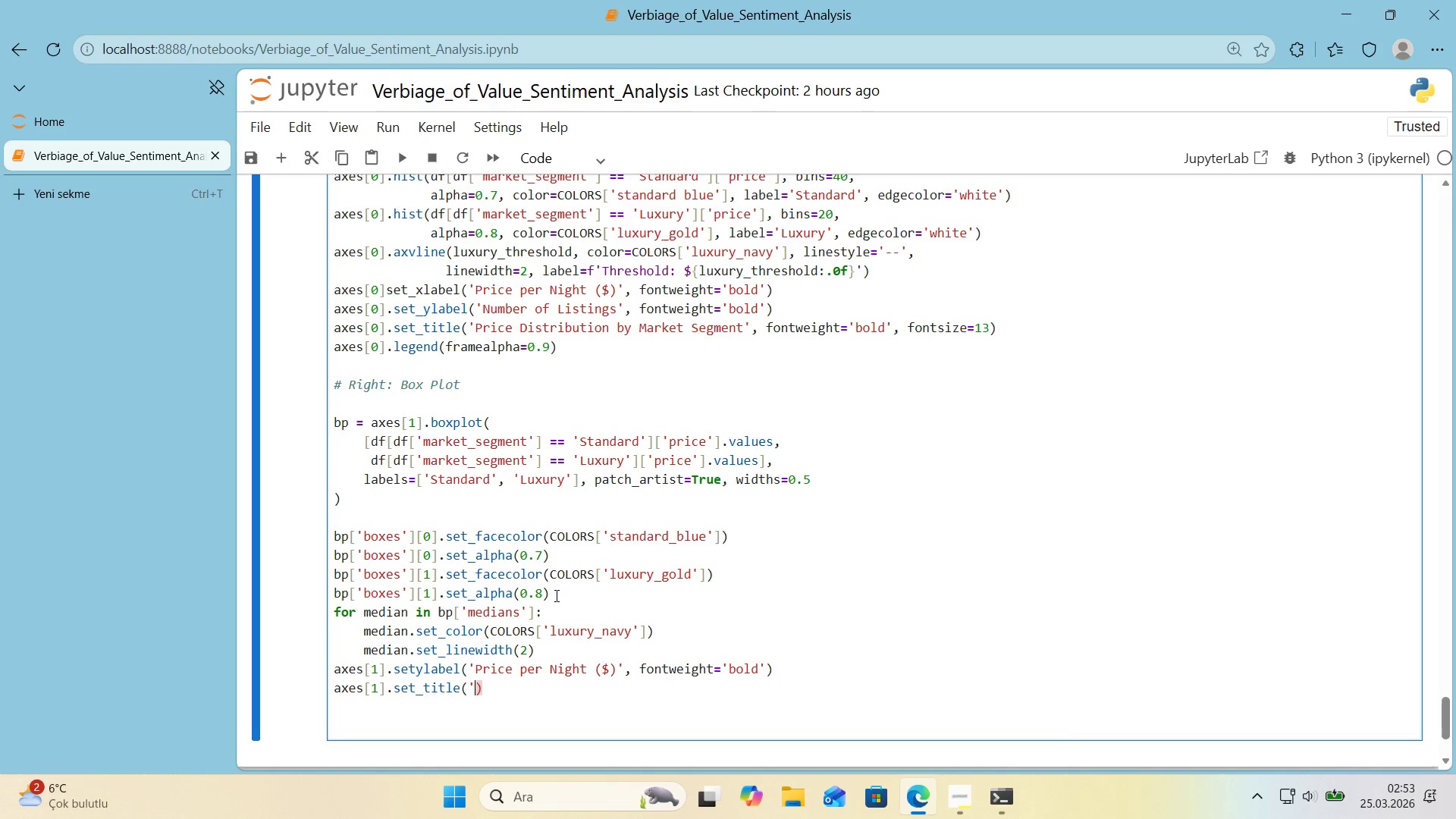 
type(@@)
 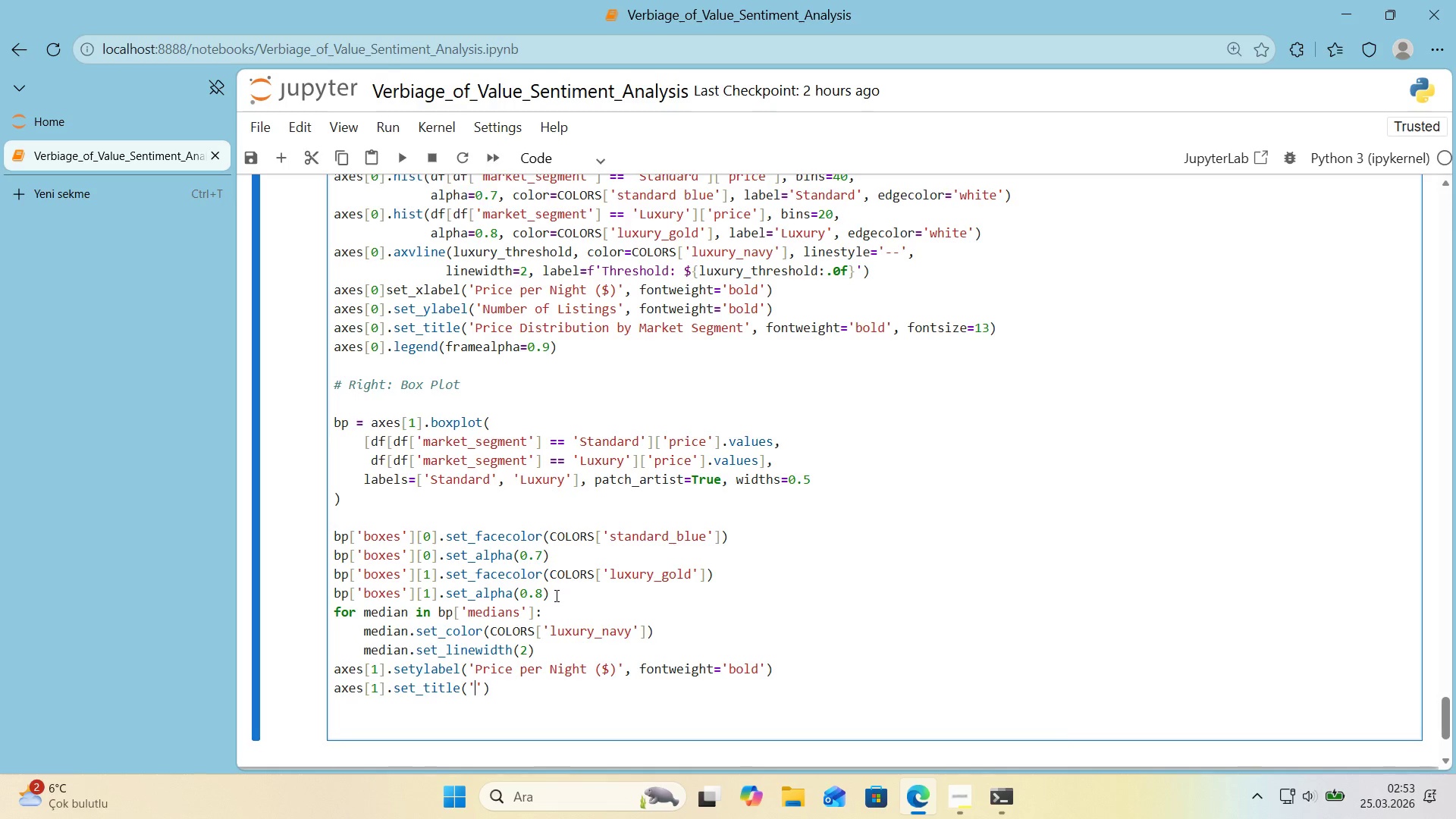 
key(ArrowLeft)
 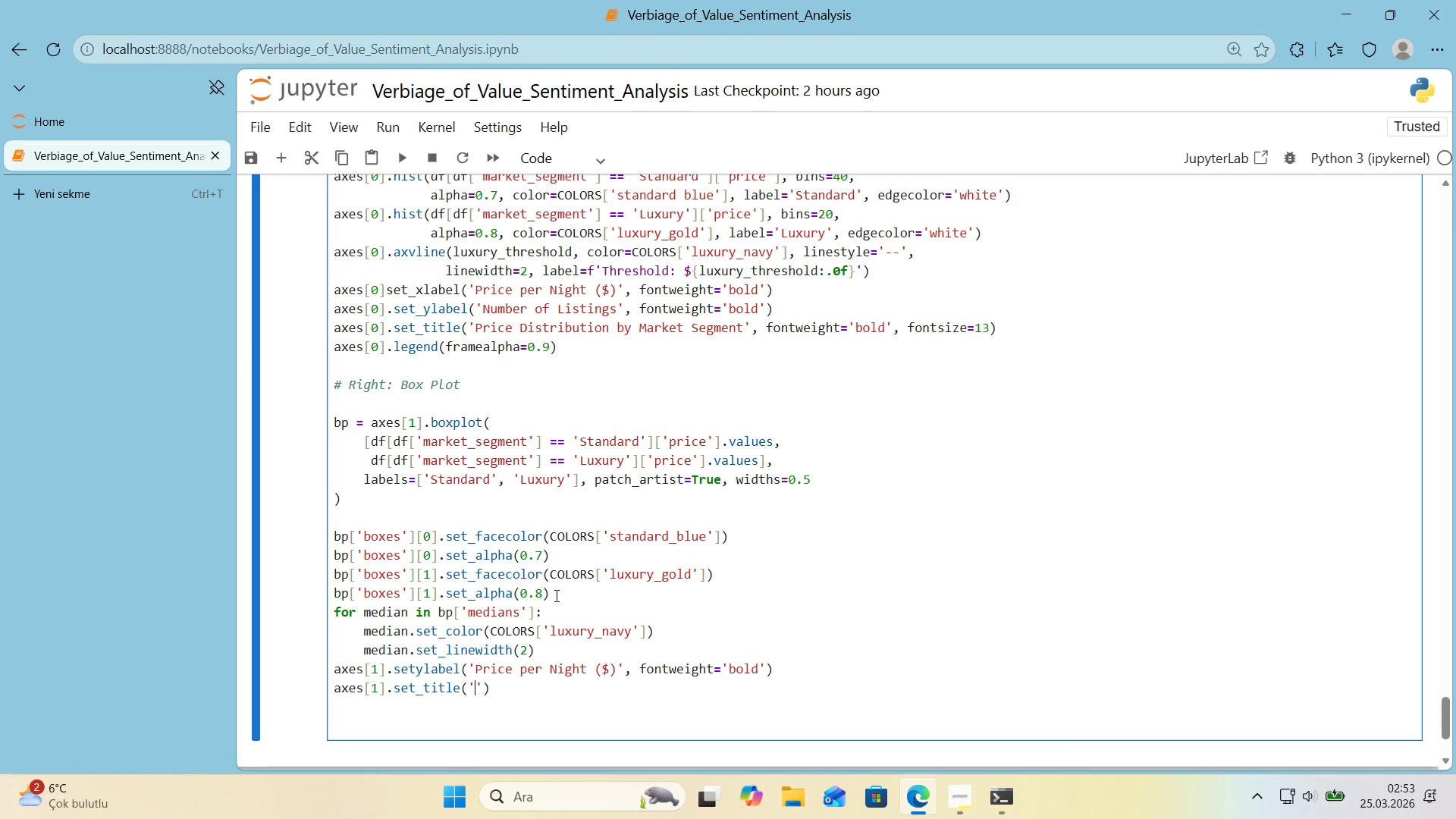 
type(Pr'ce D'str'but'on Comar)
key(Backspace)
key(Backspace)
type(par'son)
 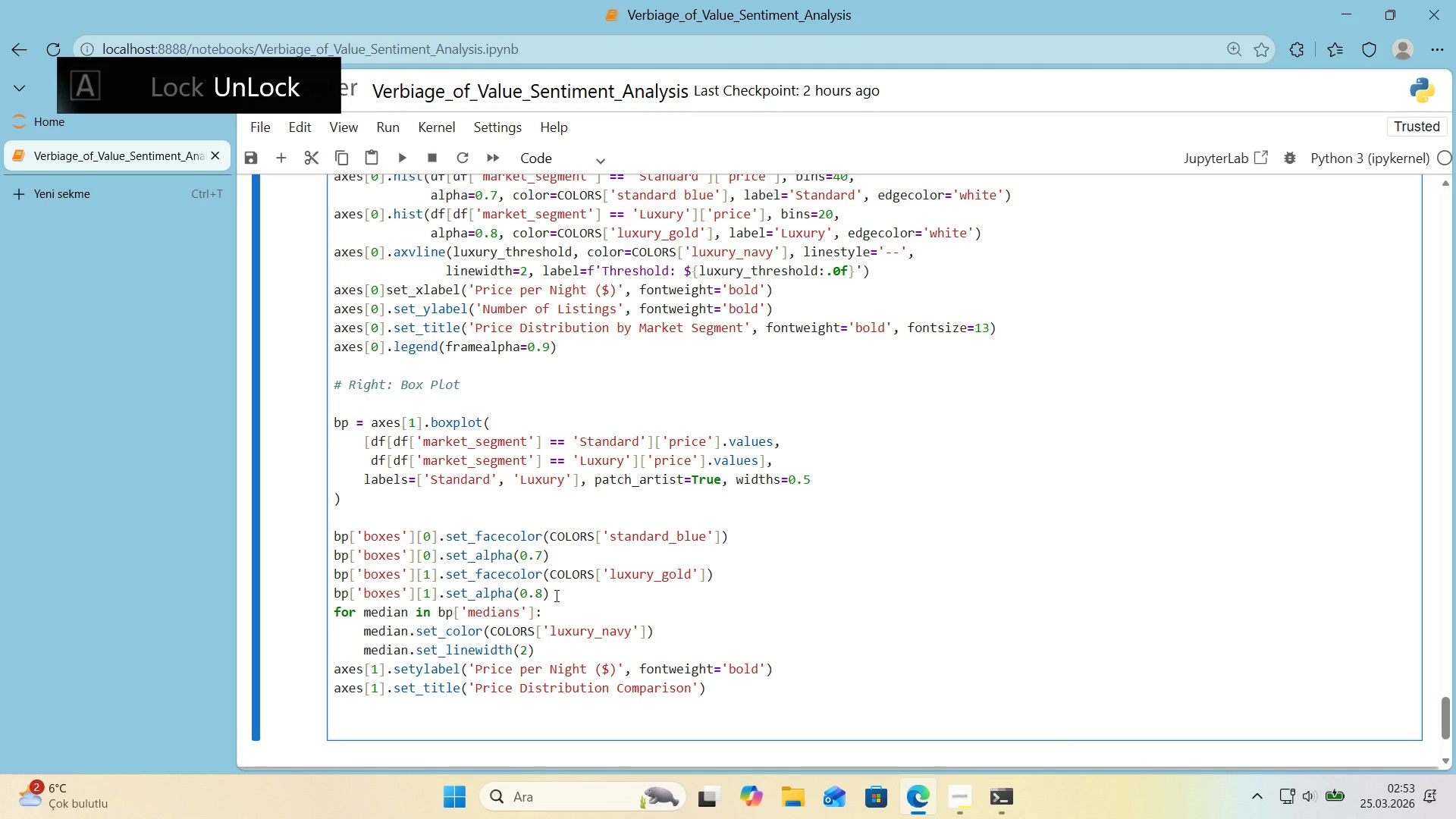 
key(ArrowRight)
 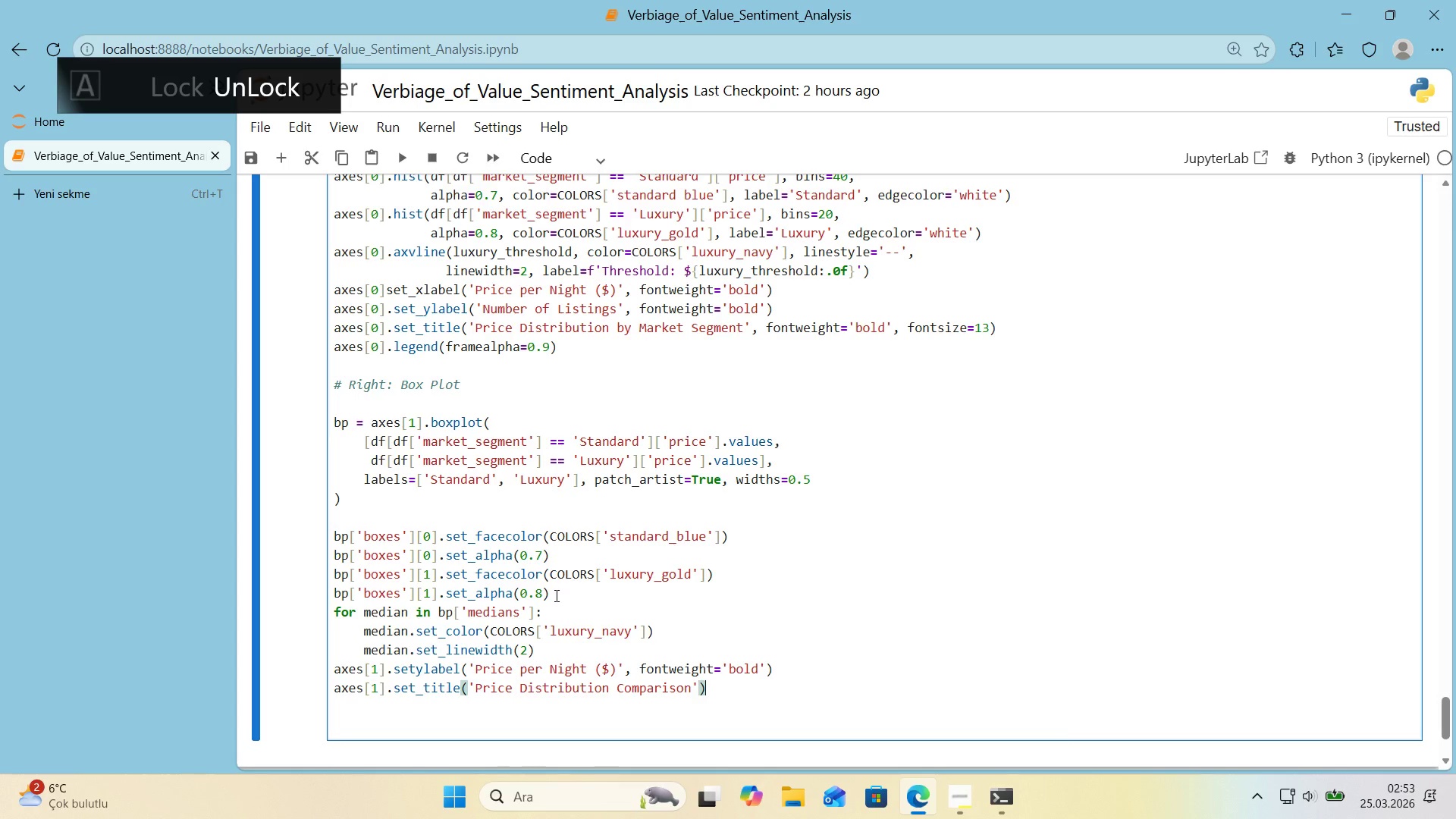 
key(ArrowRight)
 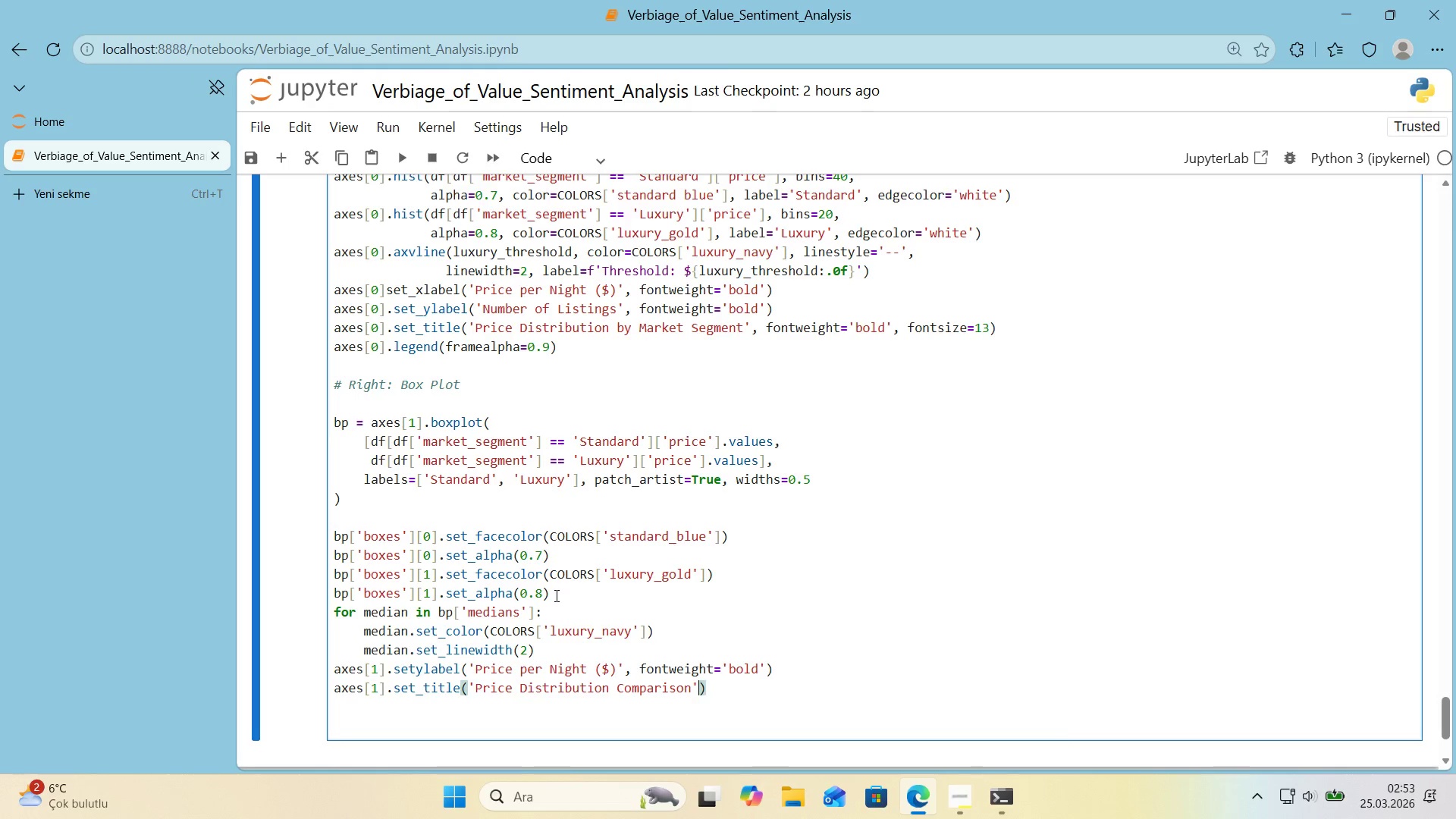 
key(ArrowLeft)
 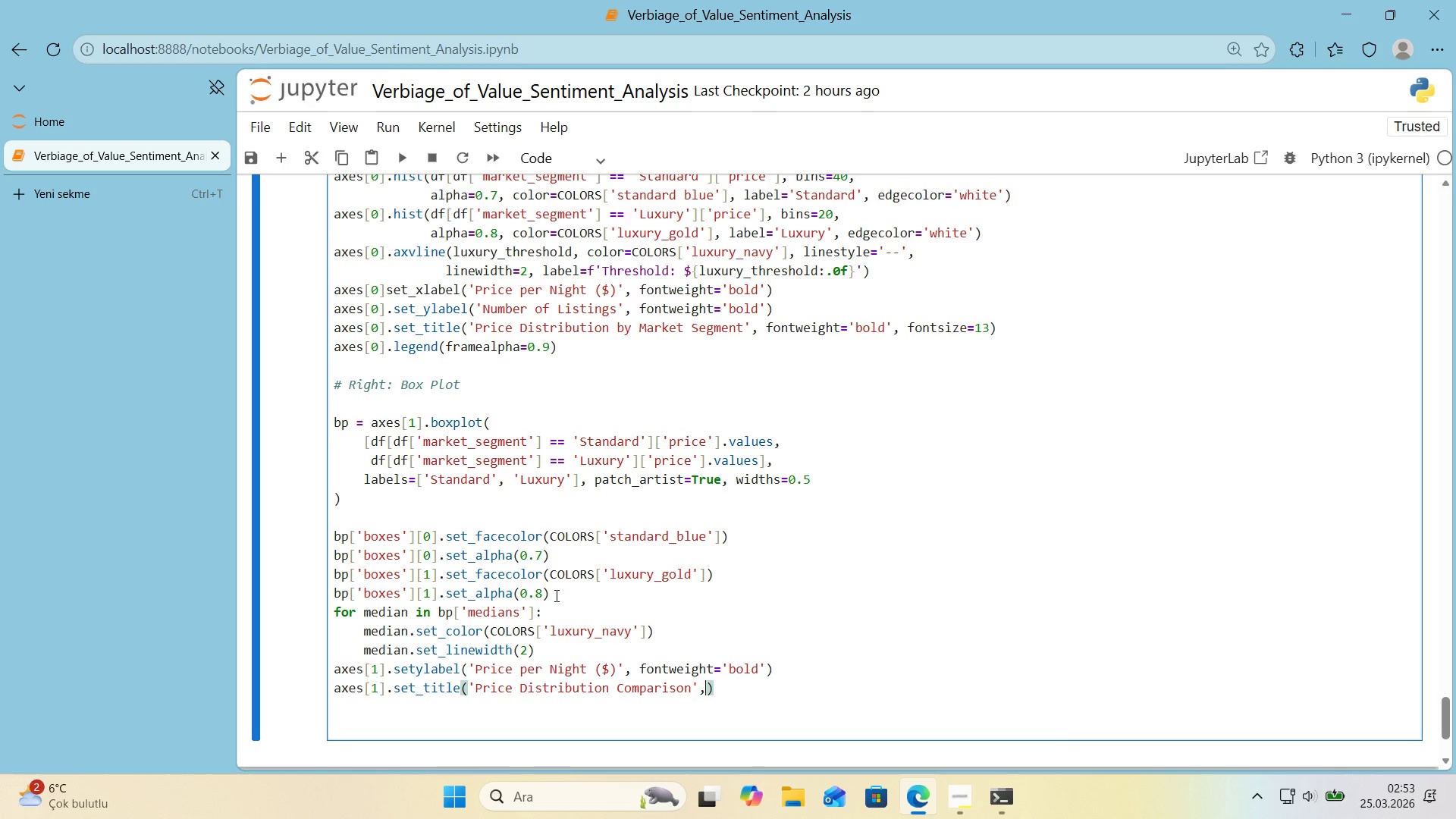 
type(, fontwe'ght)
 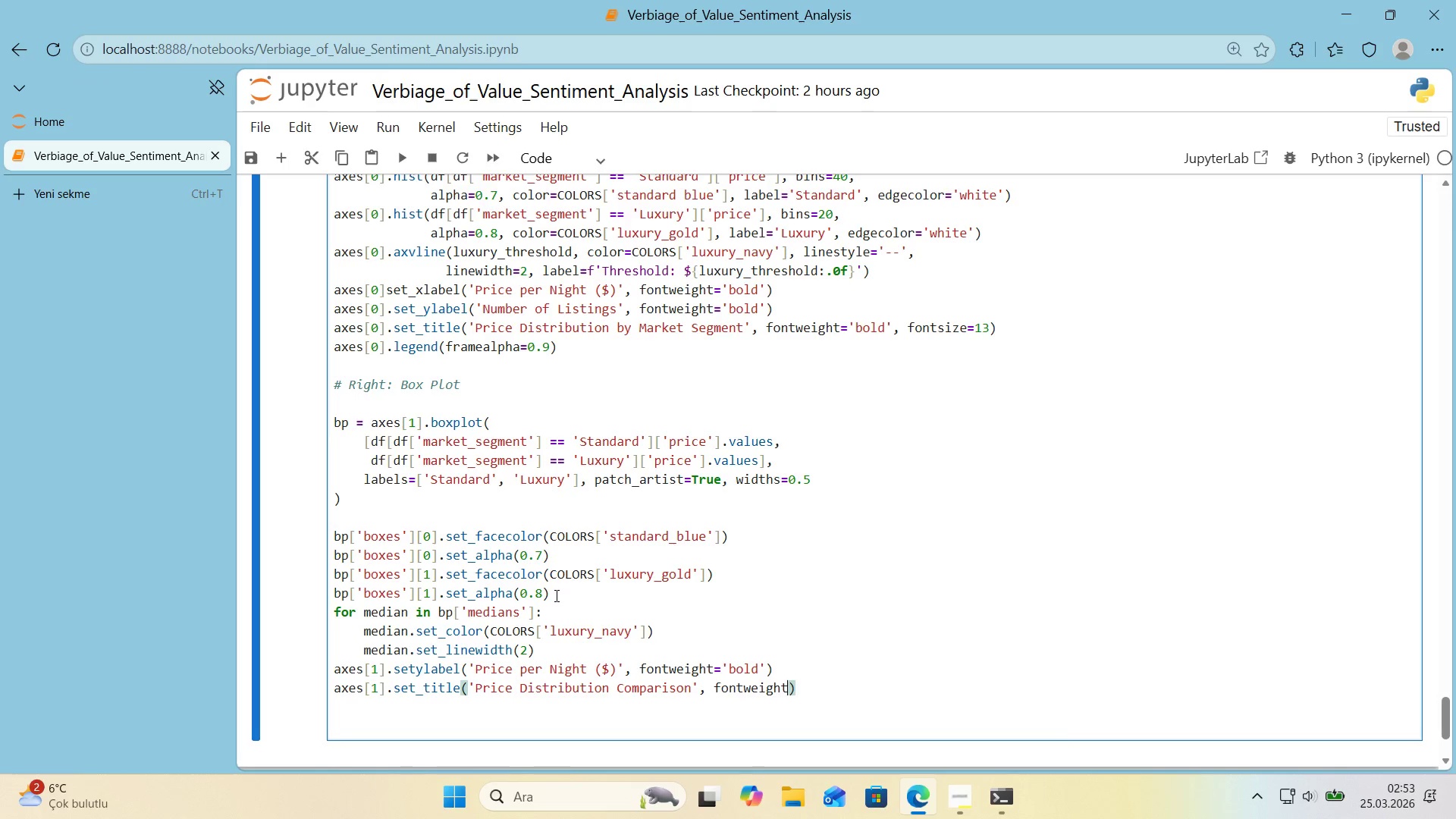 
type()@@)
 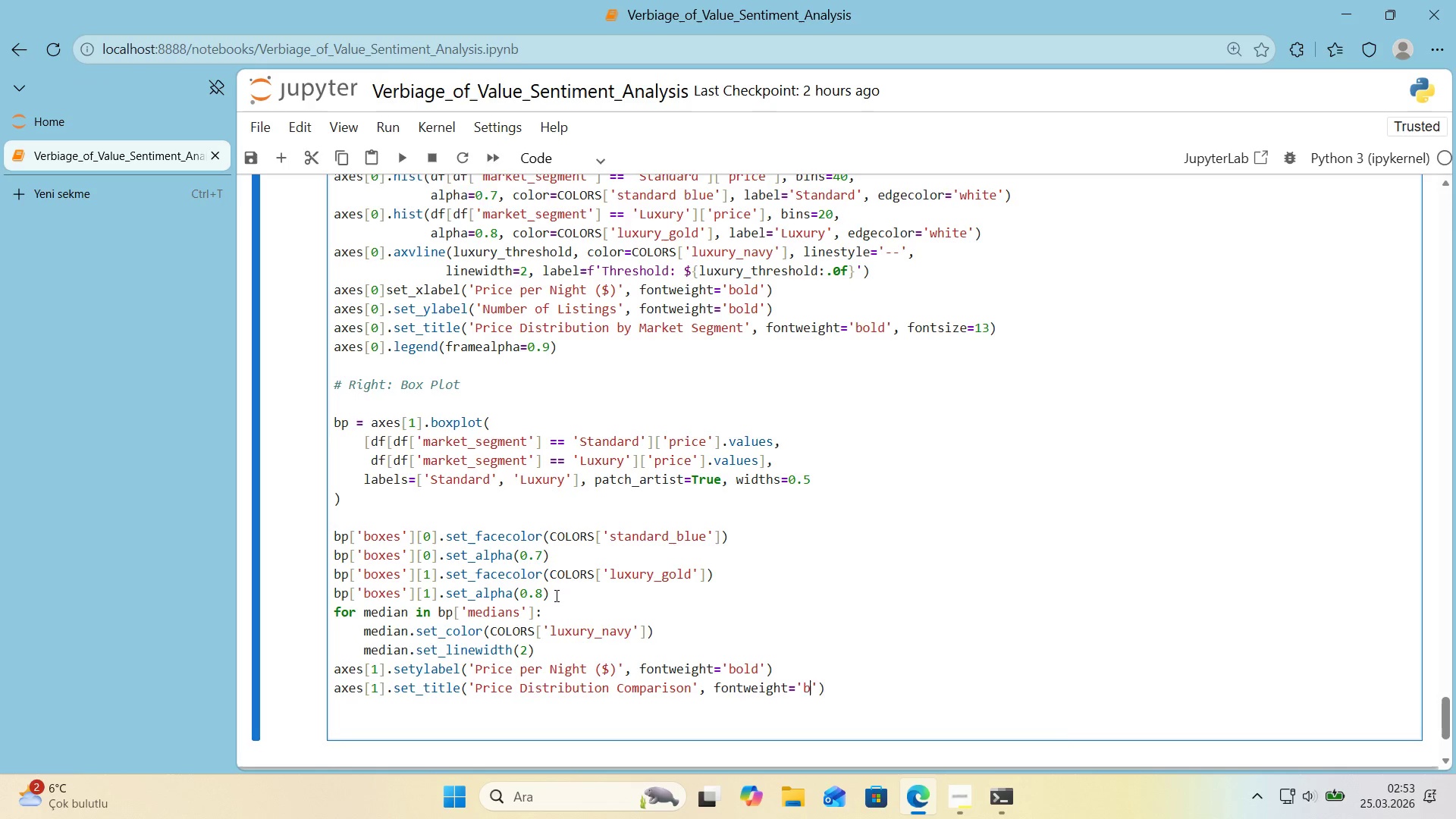 
 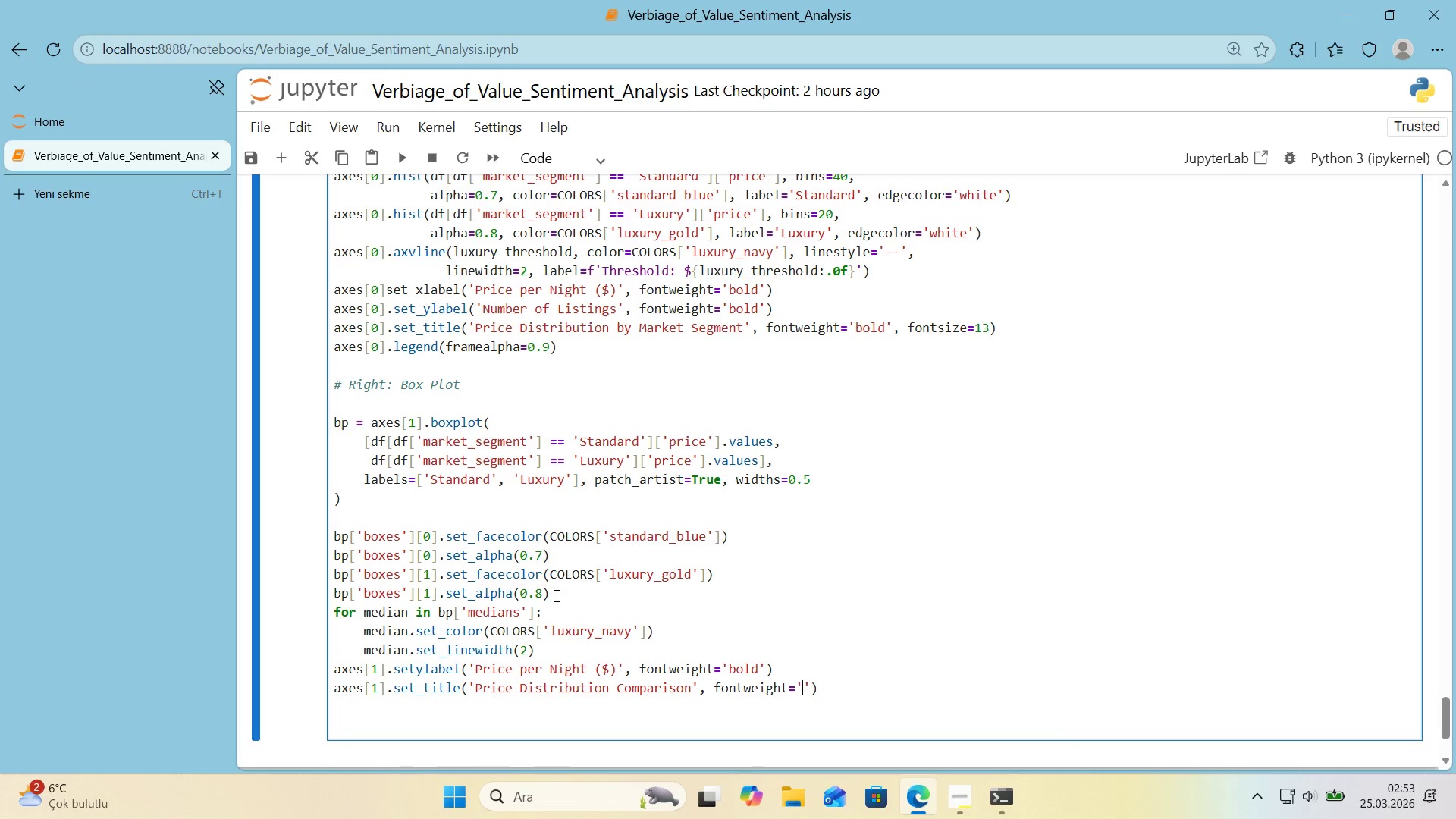 
key(ArrowLeft)
 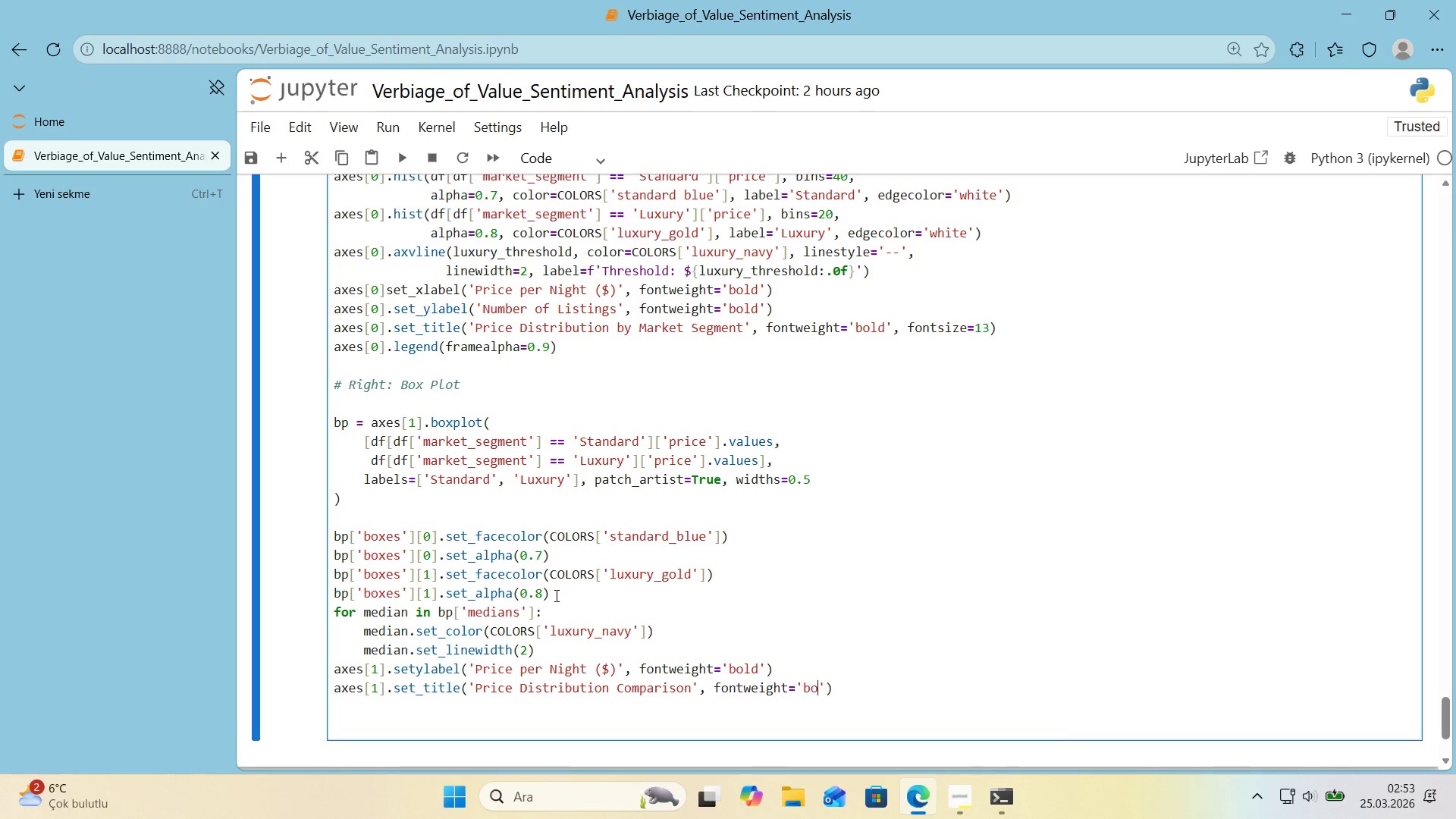 
type(bold)
 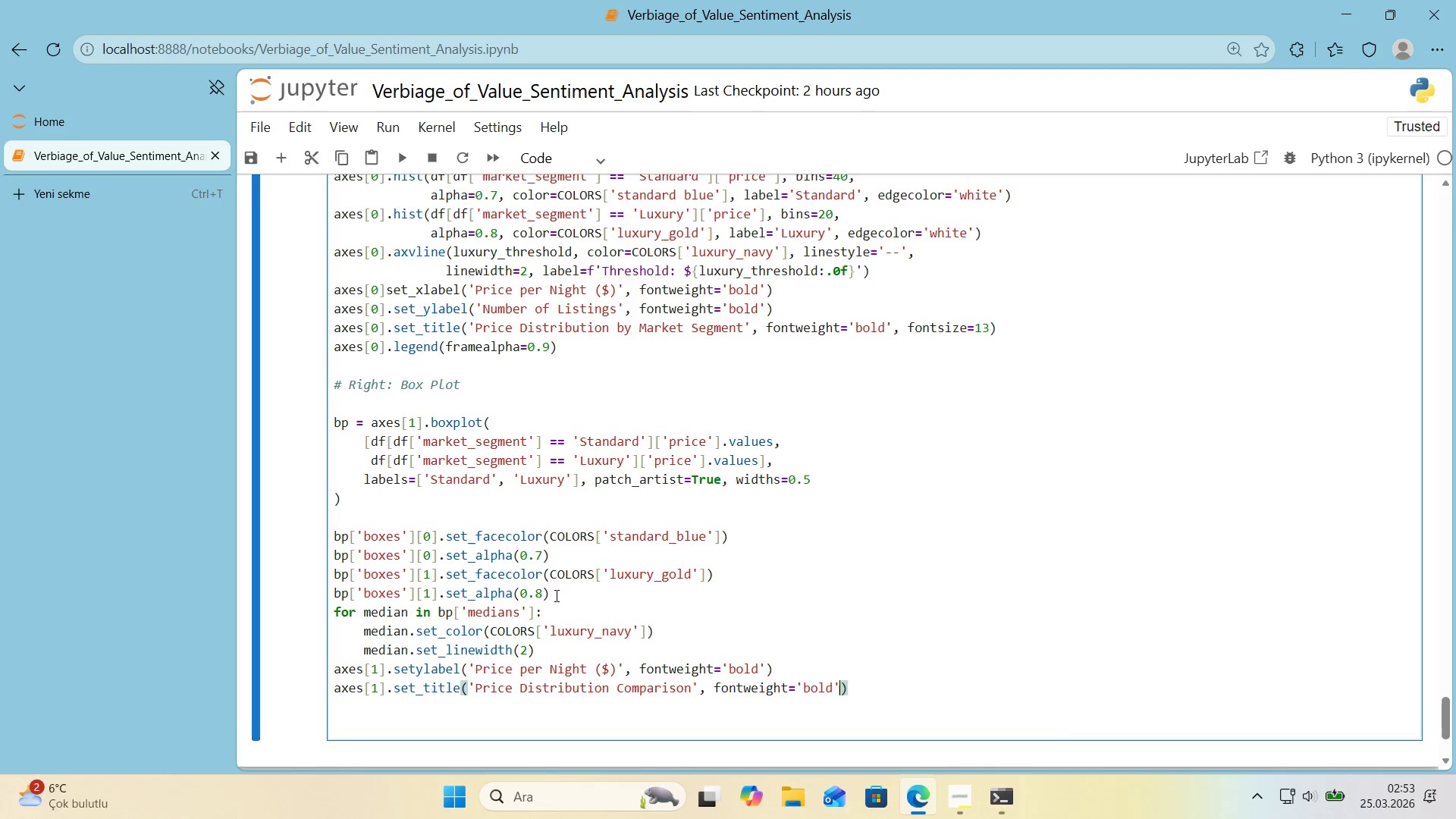 
key(ArrowRight)
 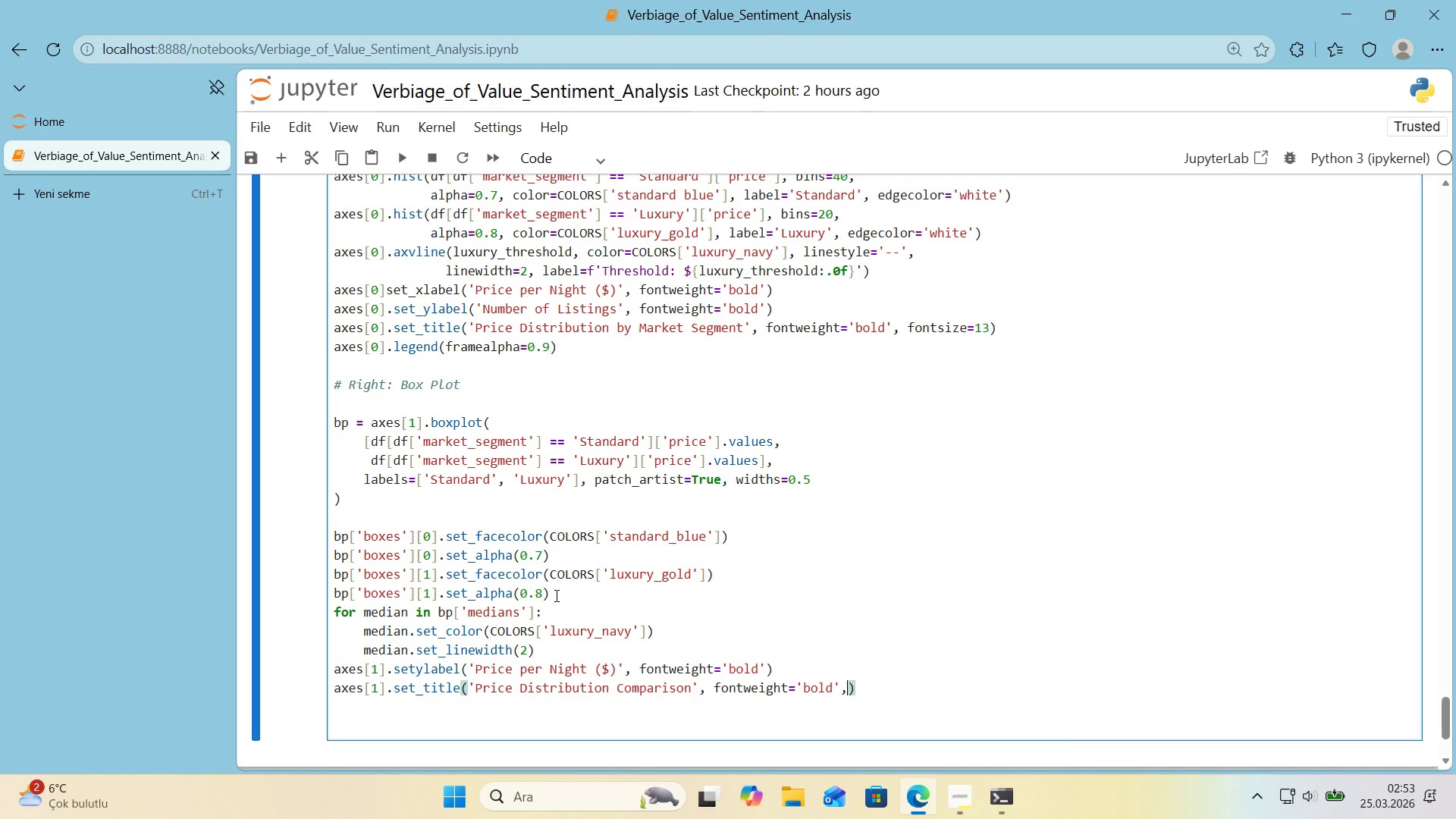 
type(, fonts'ze)13)
 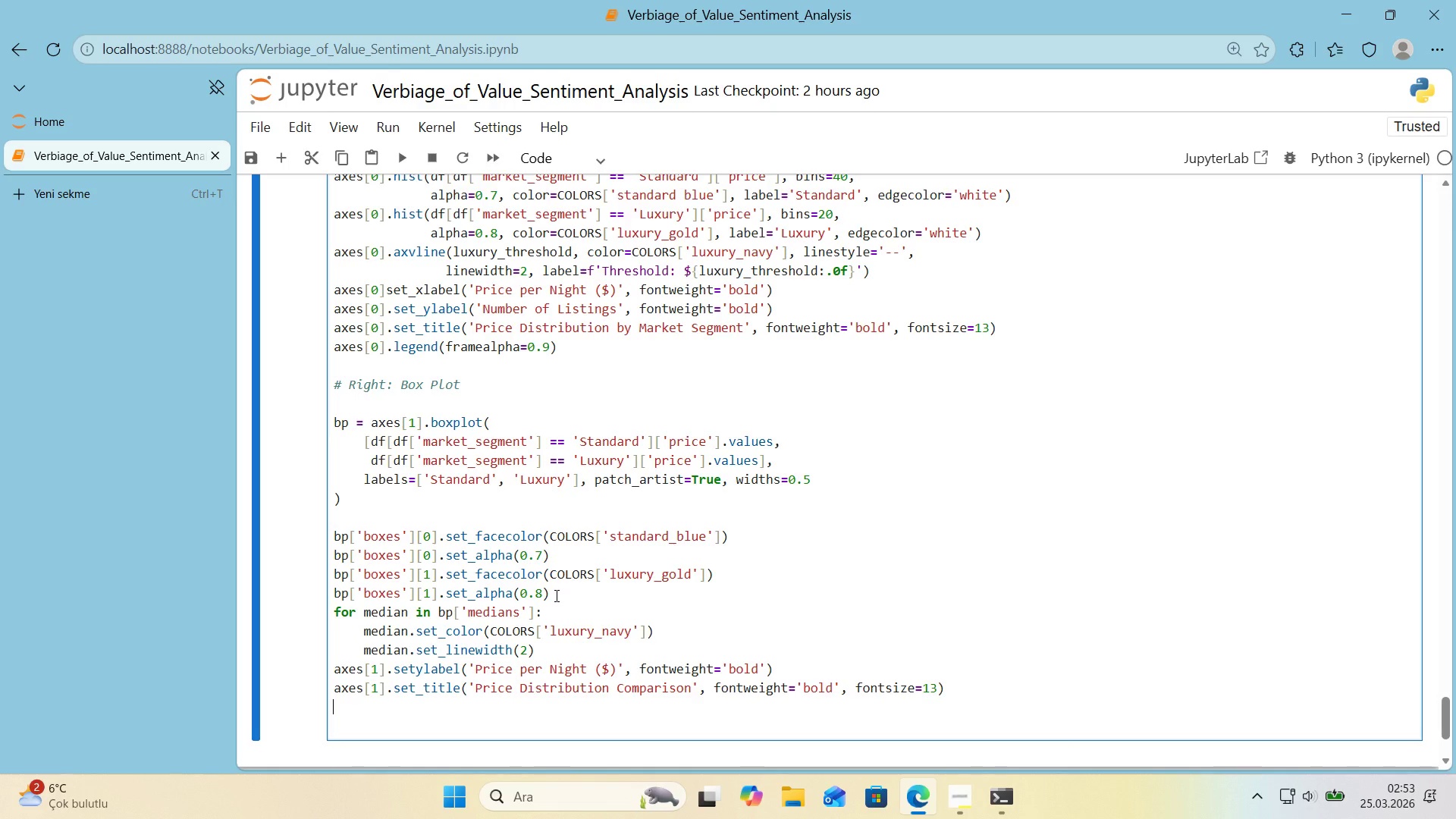 
 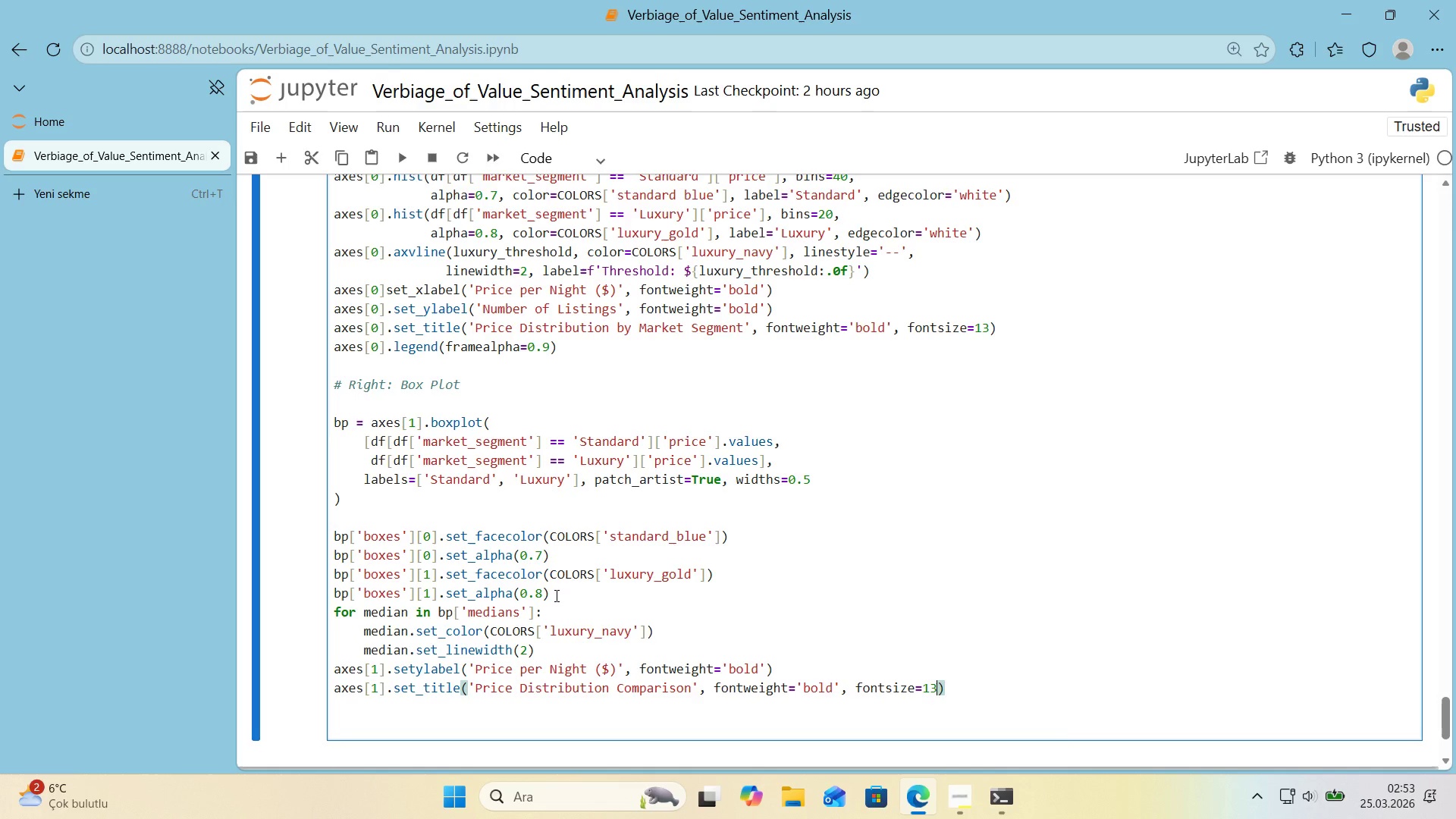 
key(ArrowDown)
 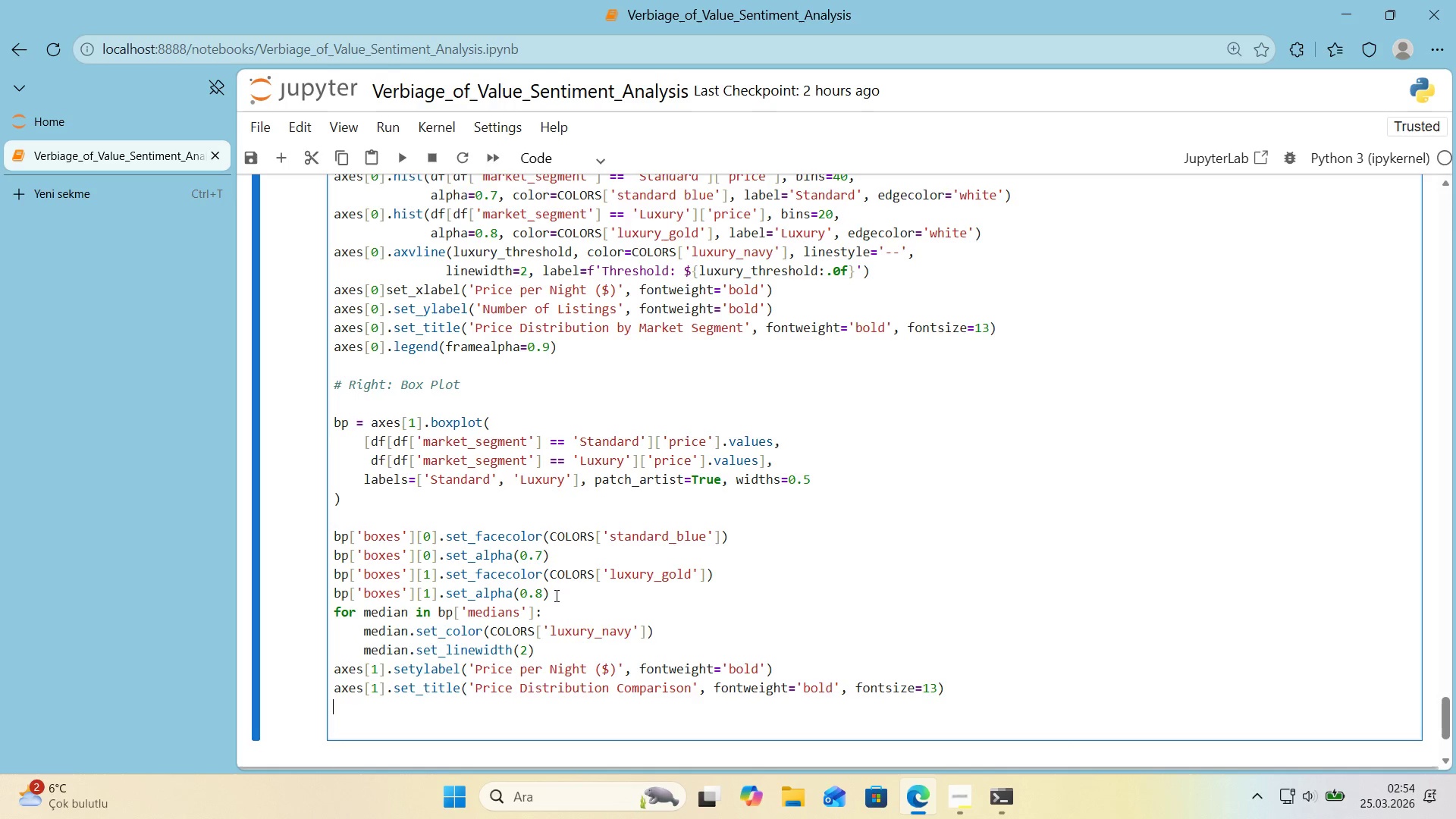 
key(Enter)
 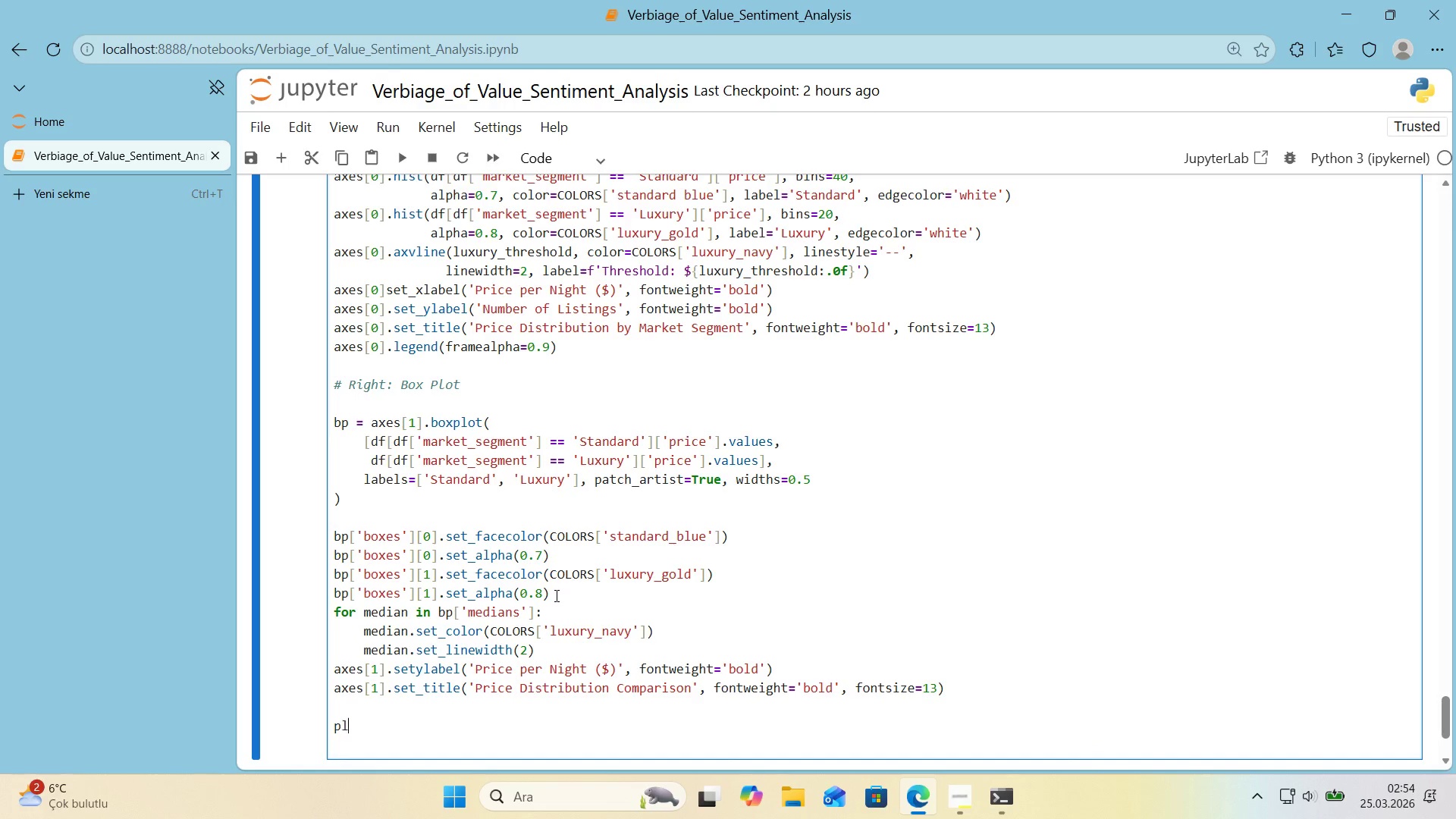 
type(plt.t'ght_layout*()
 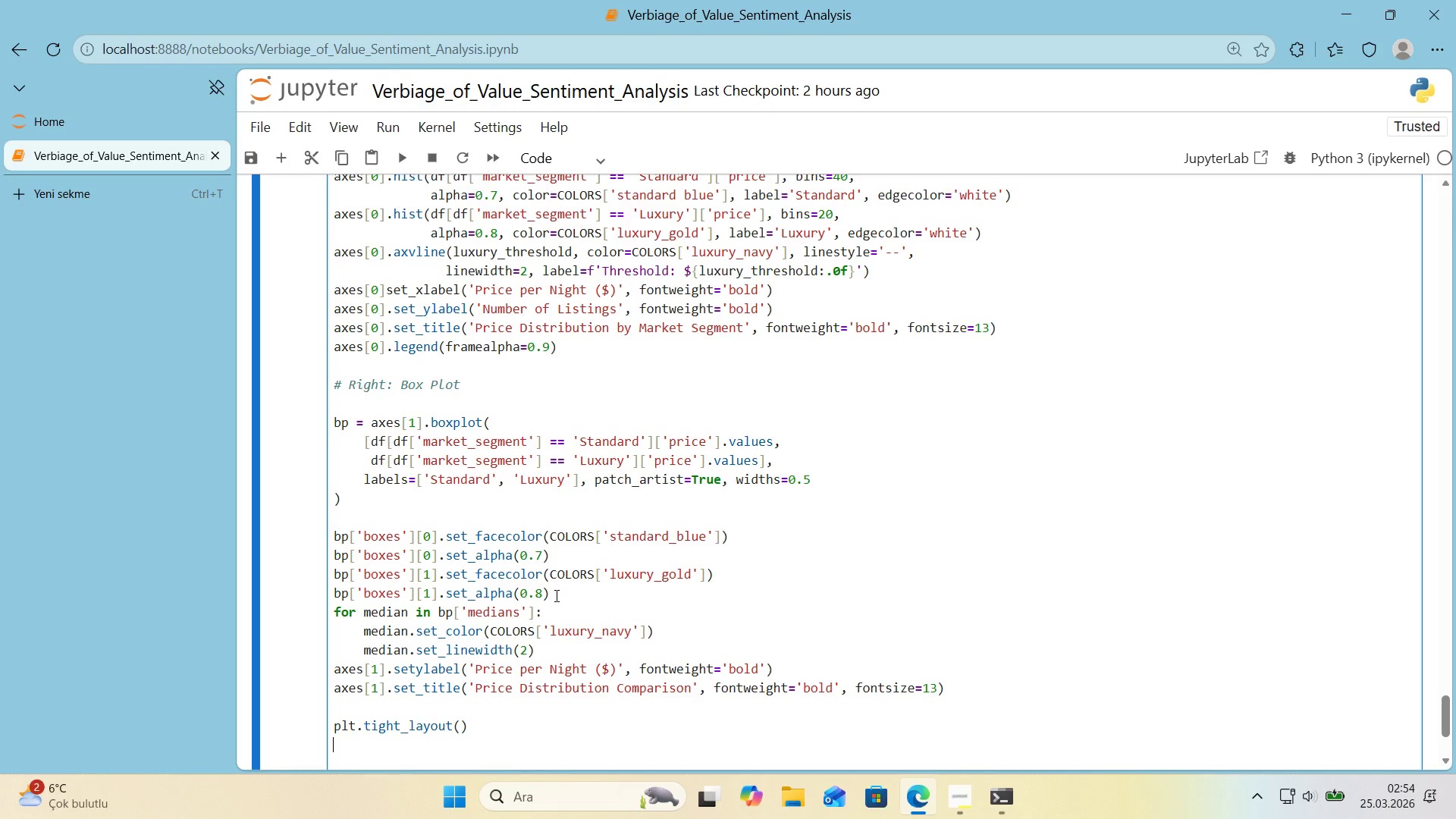 
 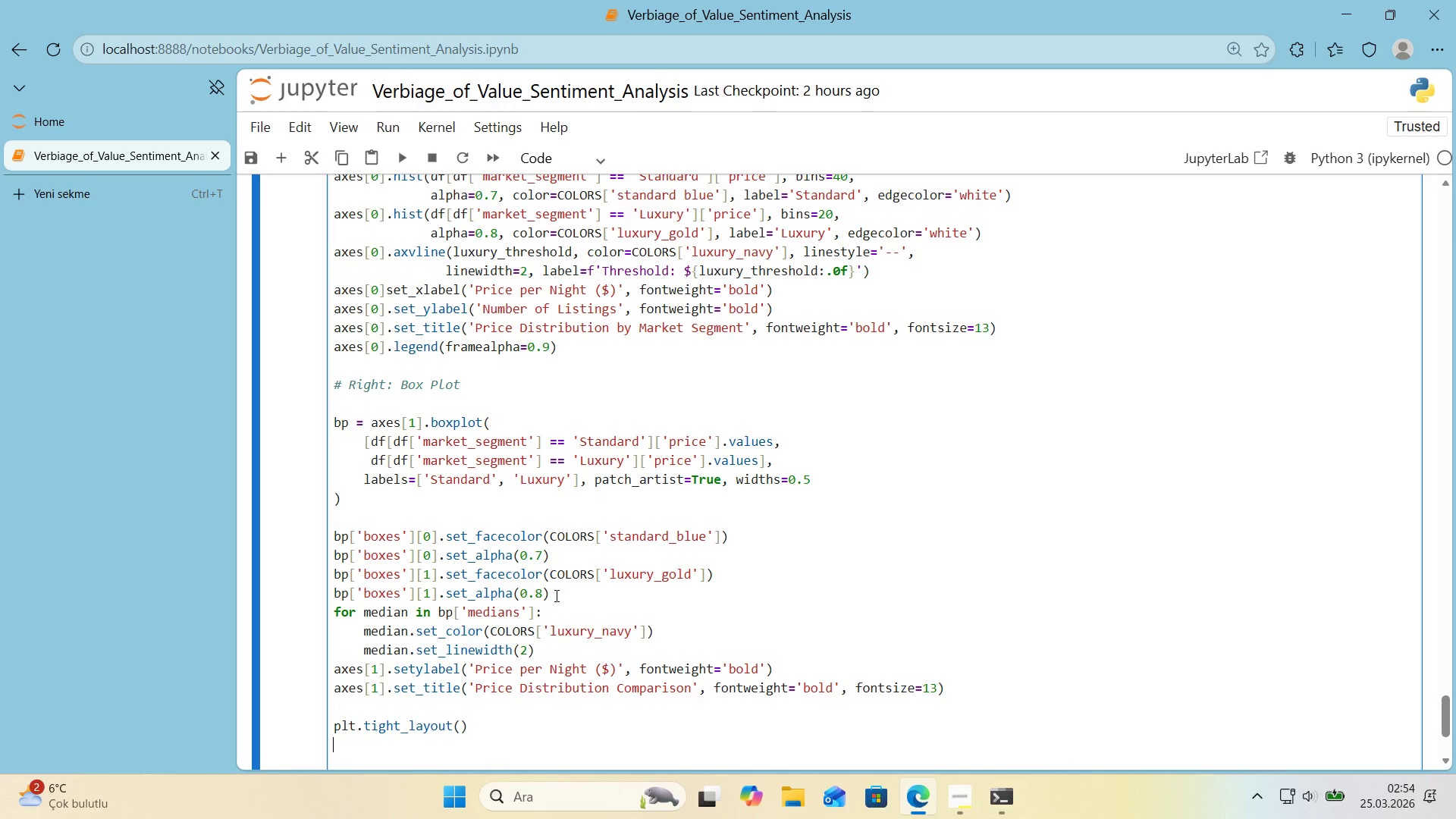 
key(Enter)
 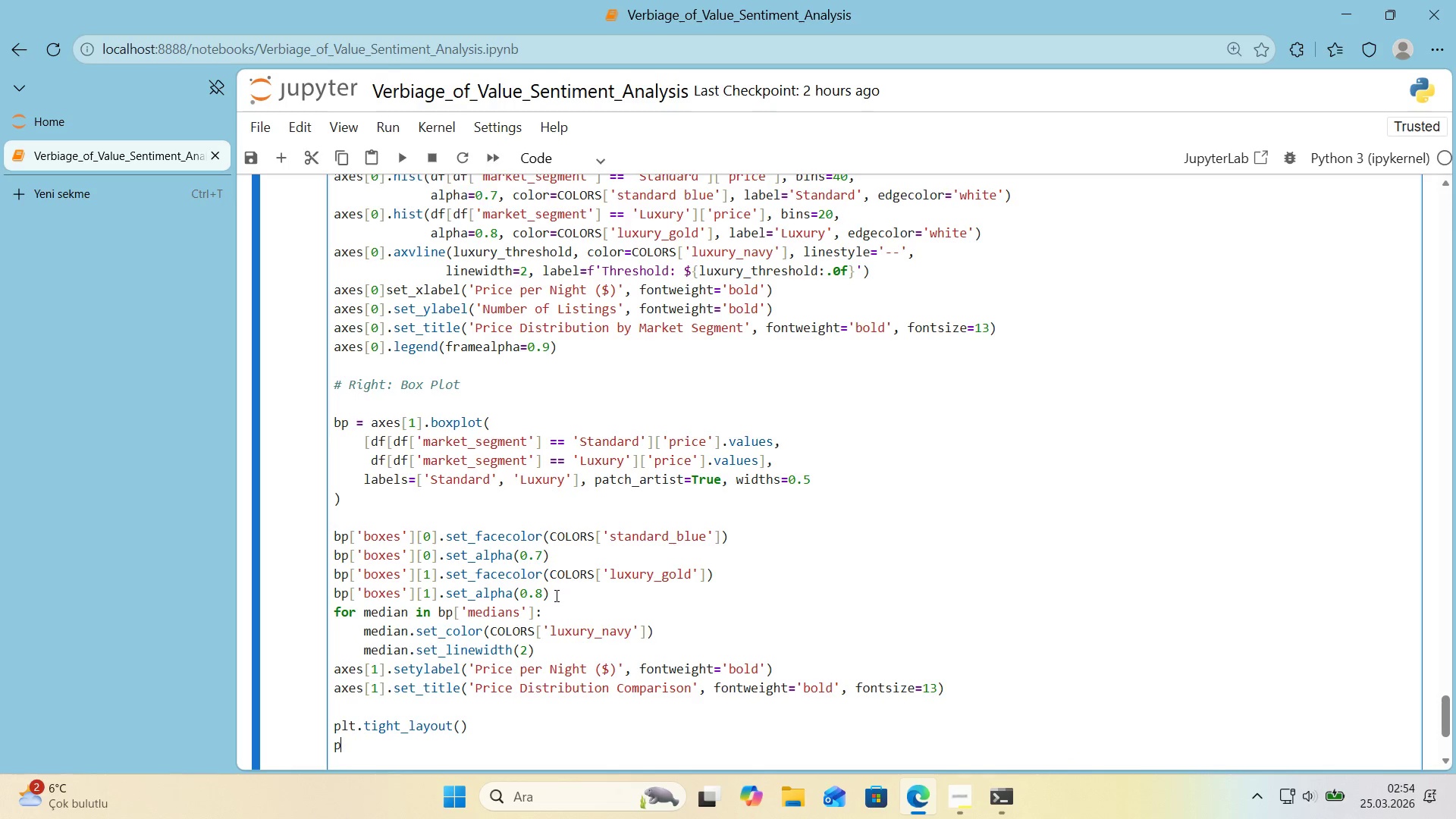 
type(plt.savef'g)
 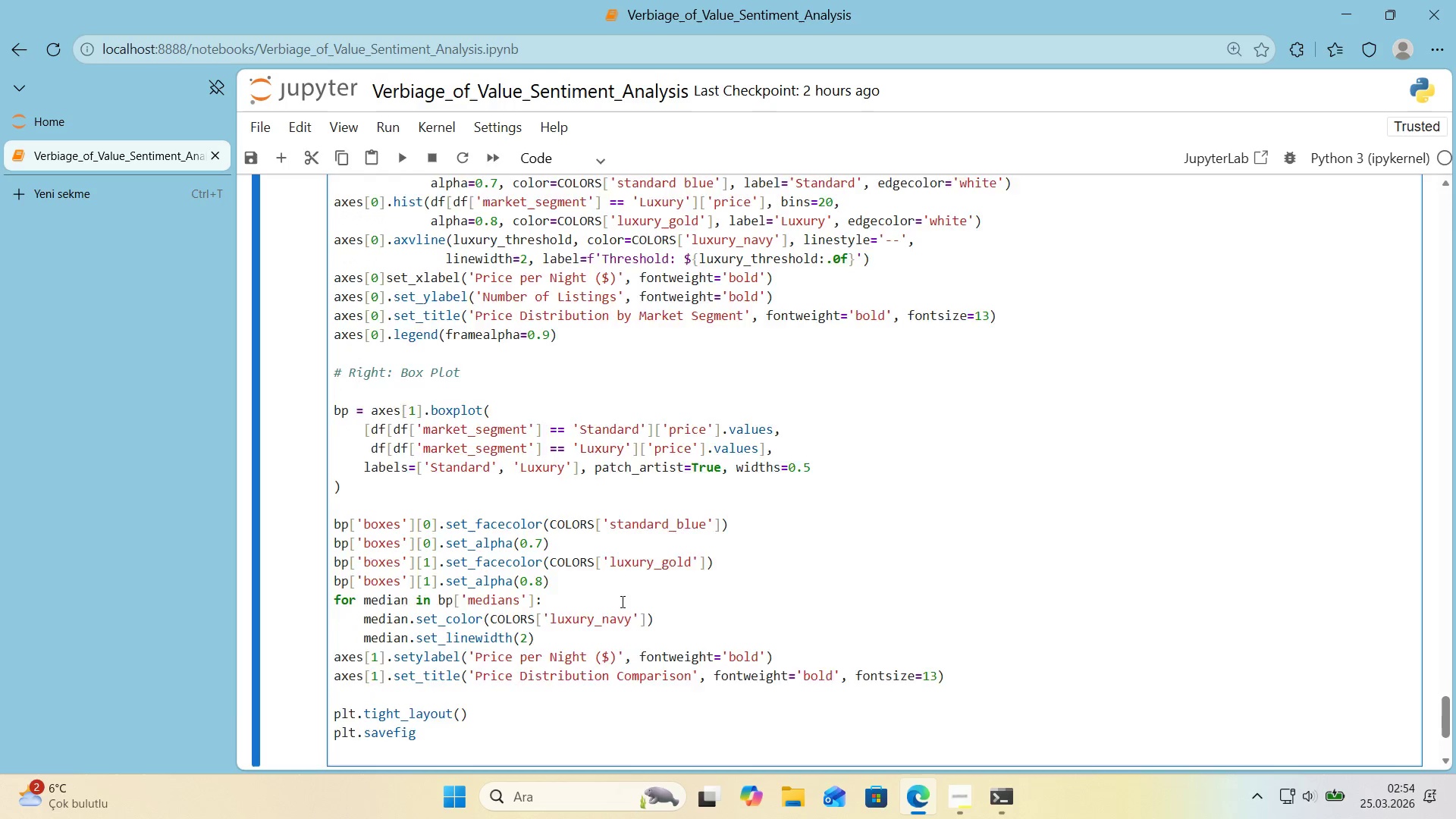 
scroll: coordinate [620, 600], scroll_direction: down, amount: 1.0
 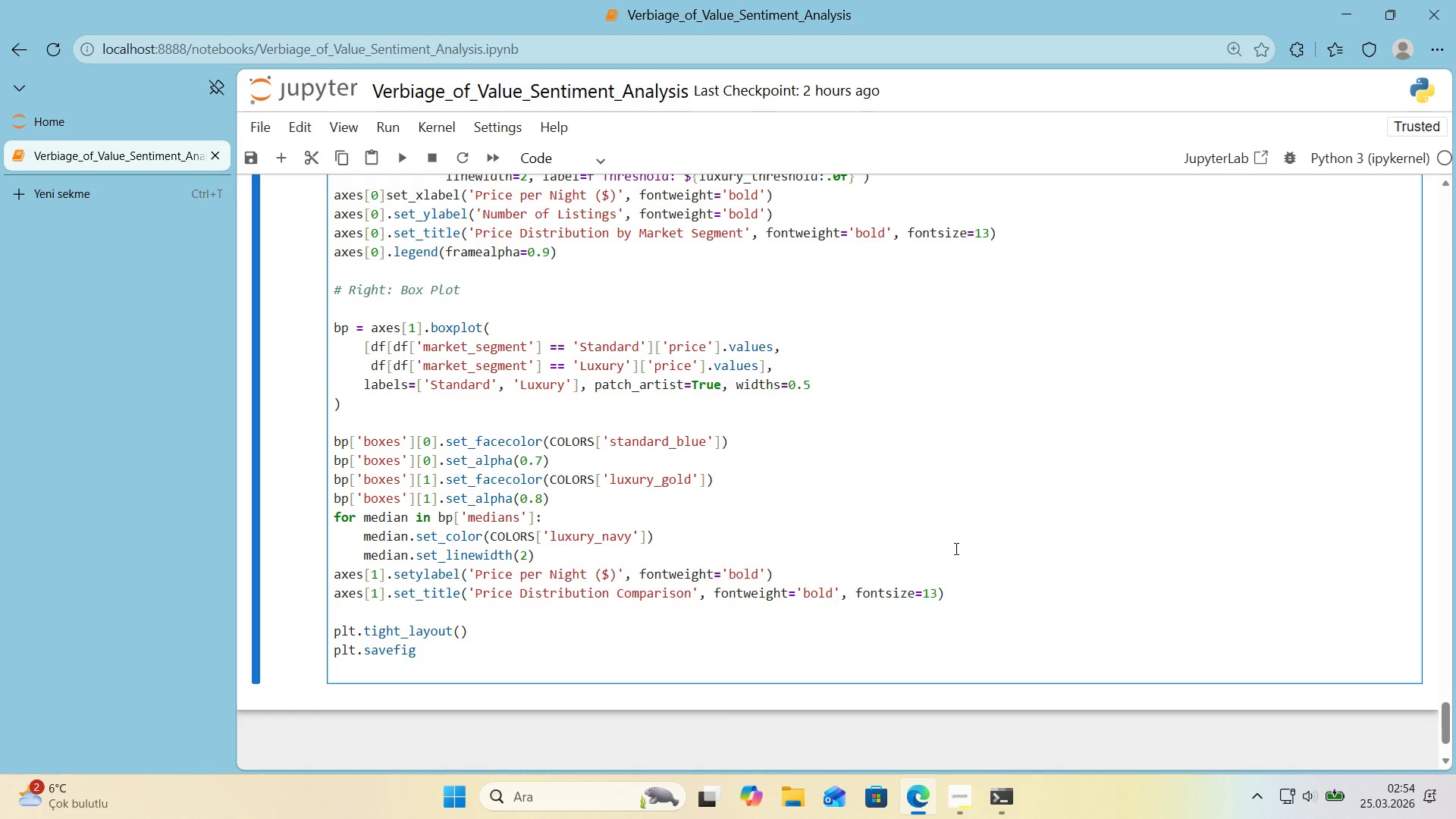 
type(*()
 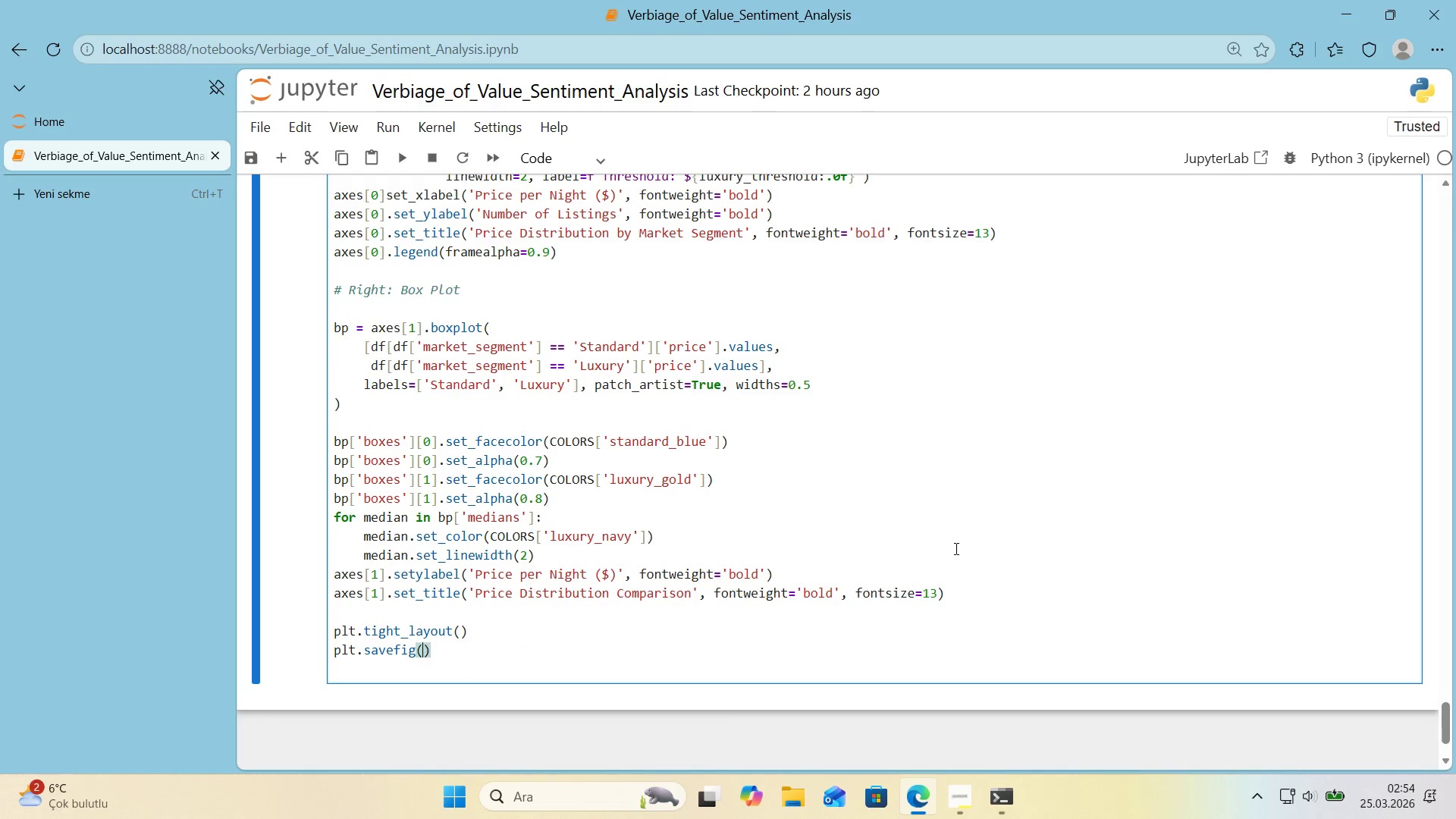 
key(ArrowLeft)
 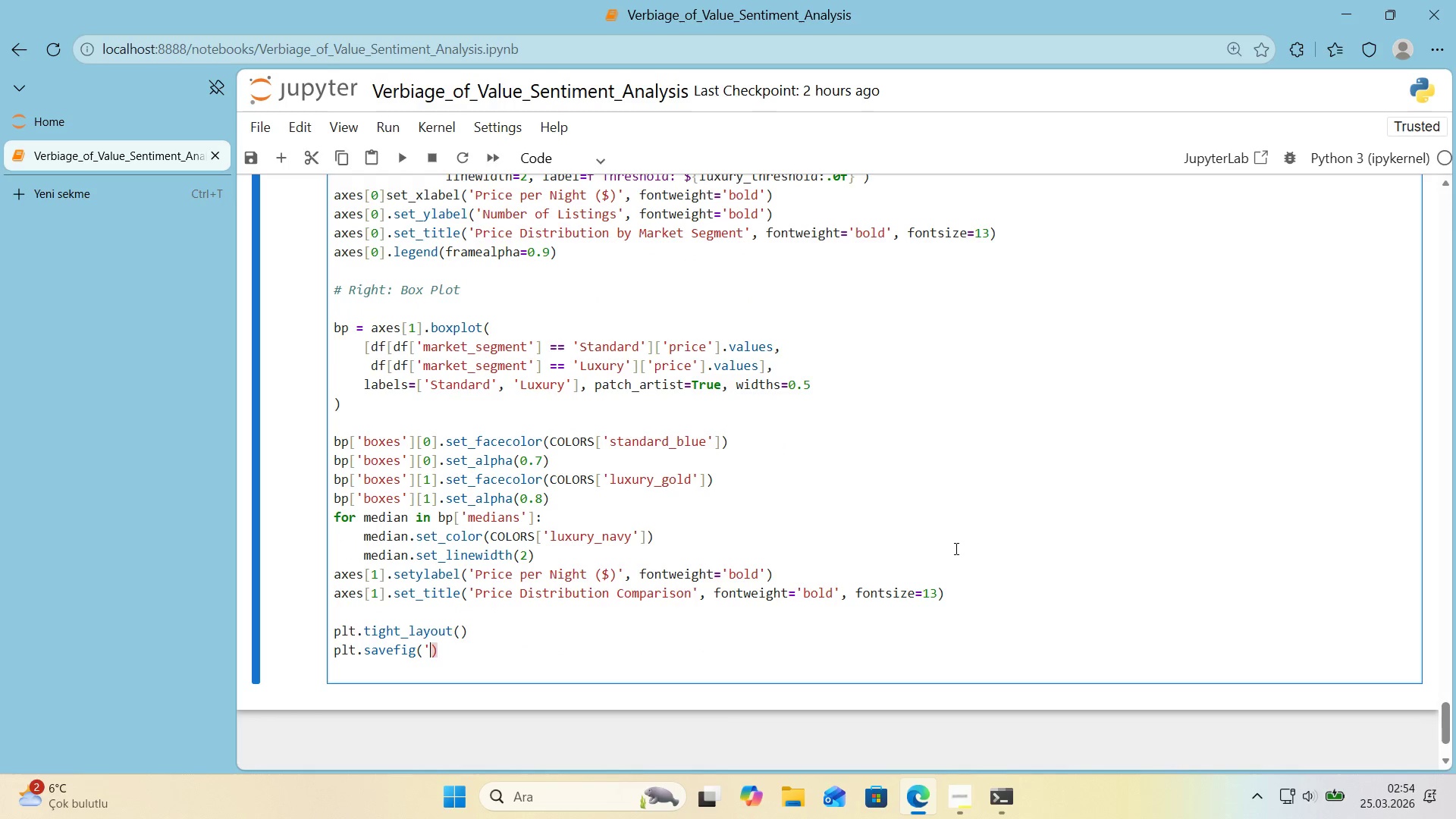 
type(@@)
 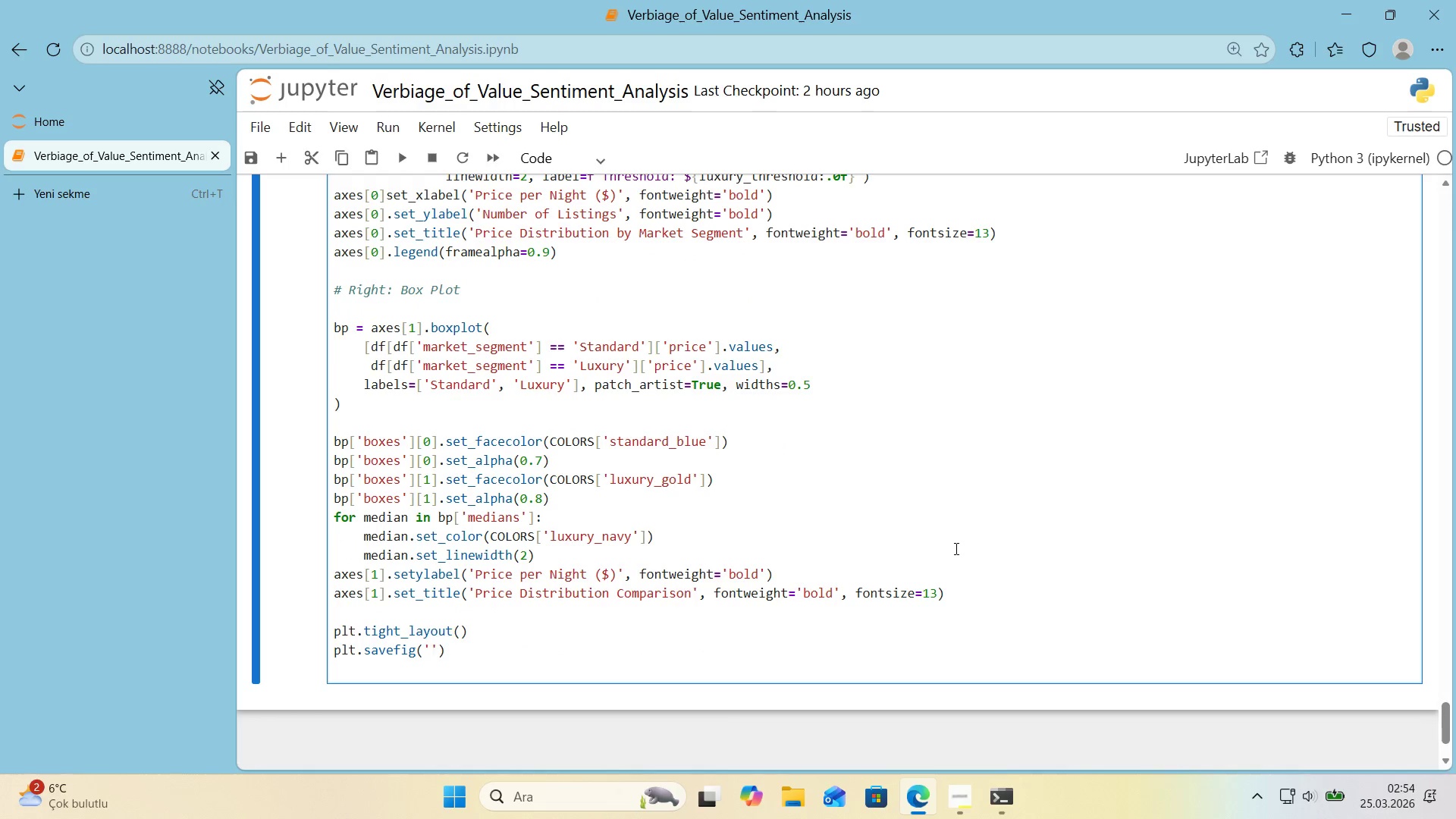 
key(ArrowLeft)
 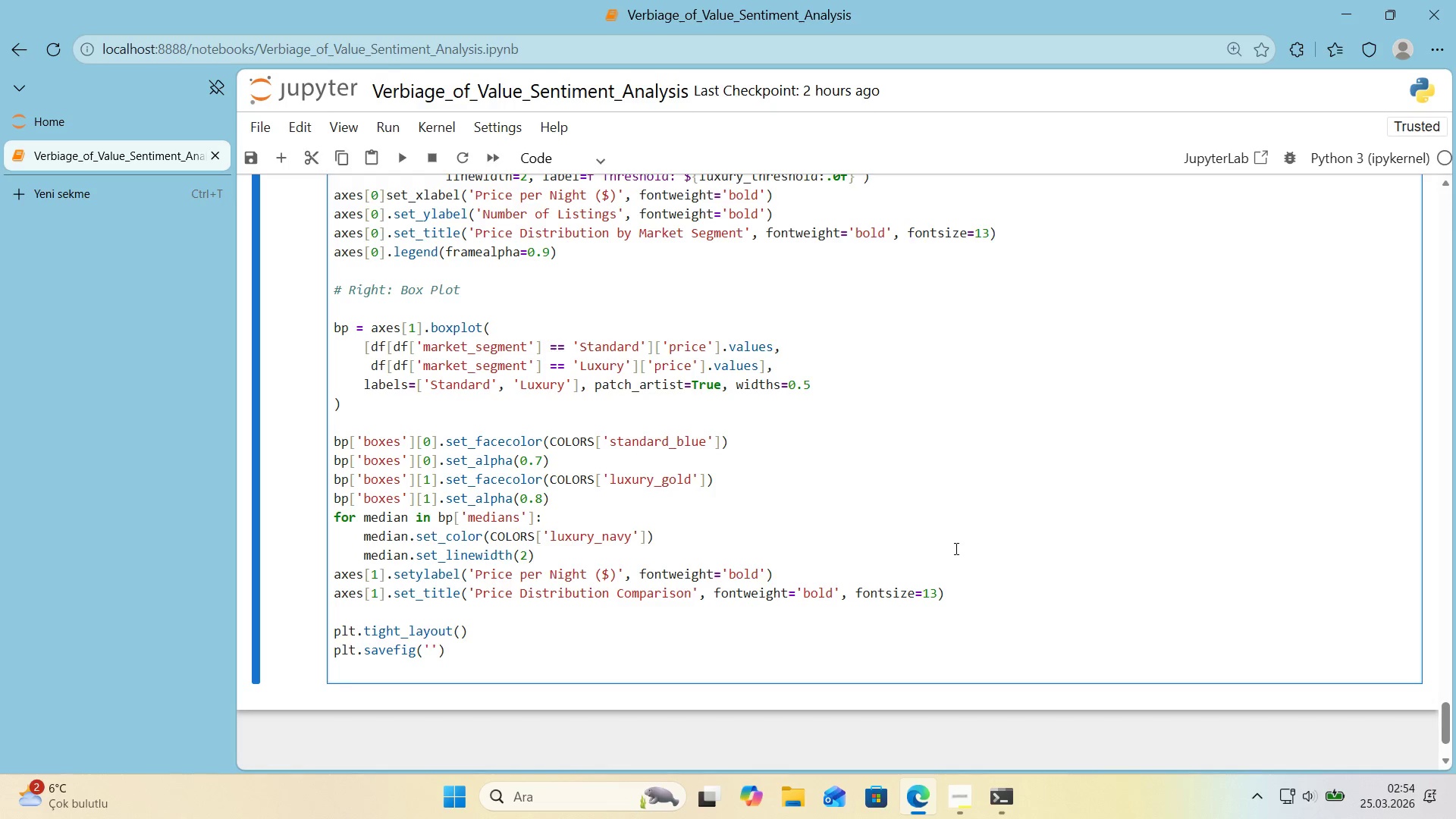 
wait(10.23)
 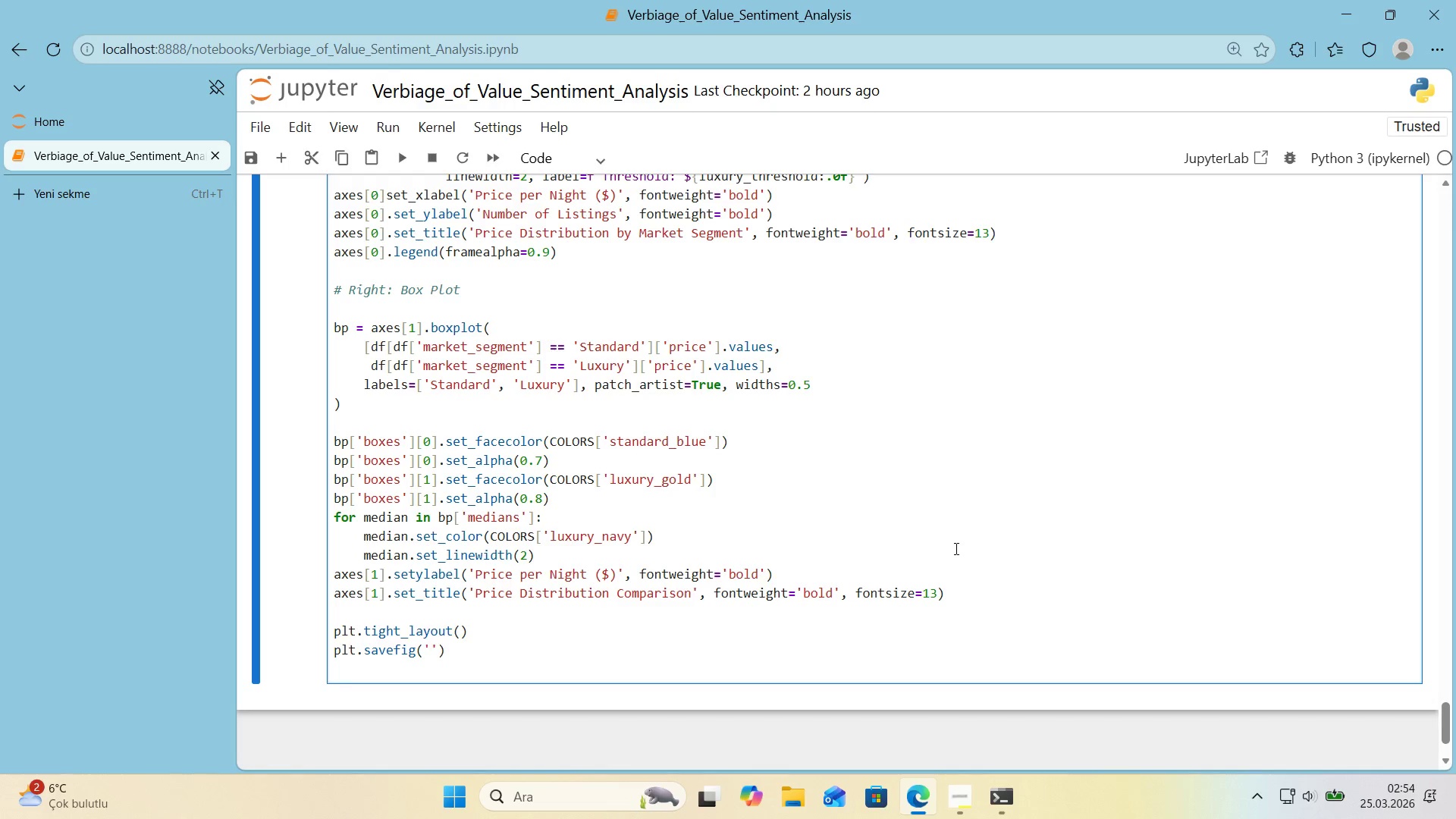 
type(f'g_01_pr'ce_d's)
 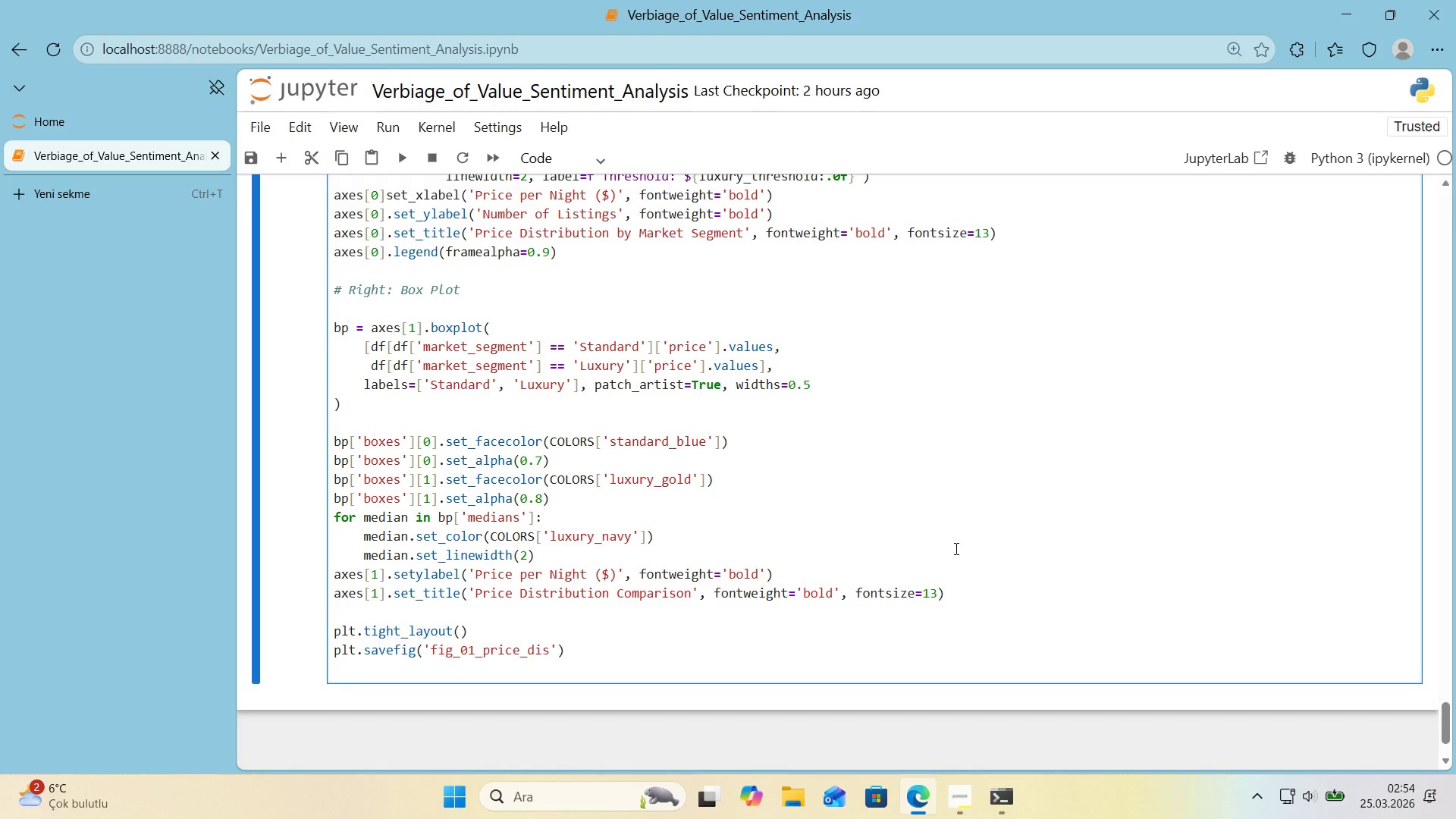 
type(tr')
key(Backspace)
 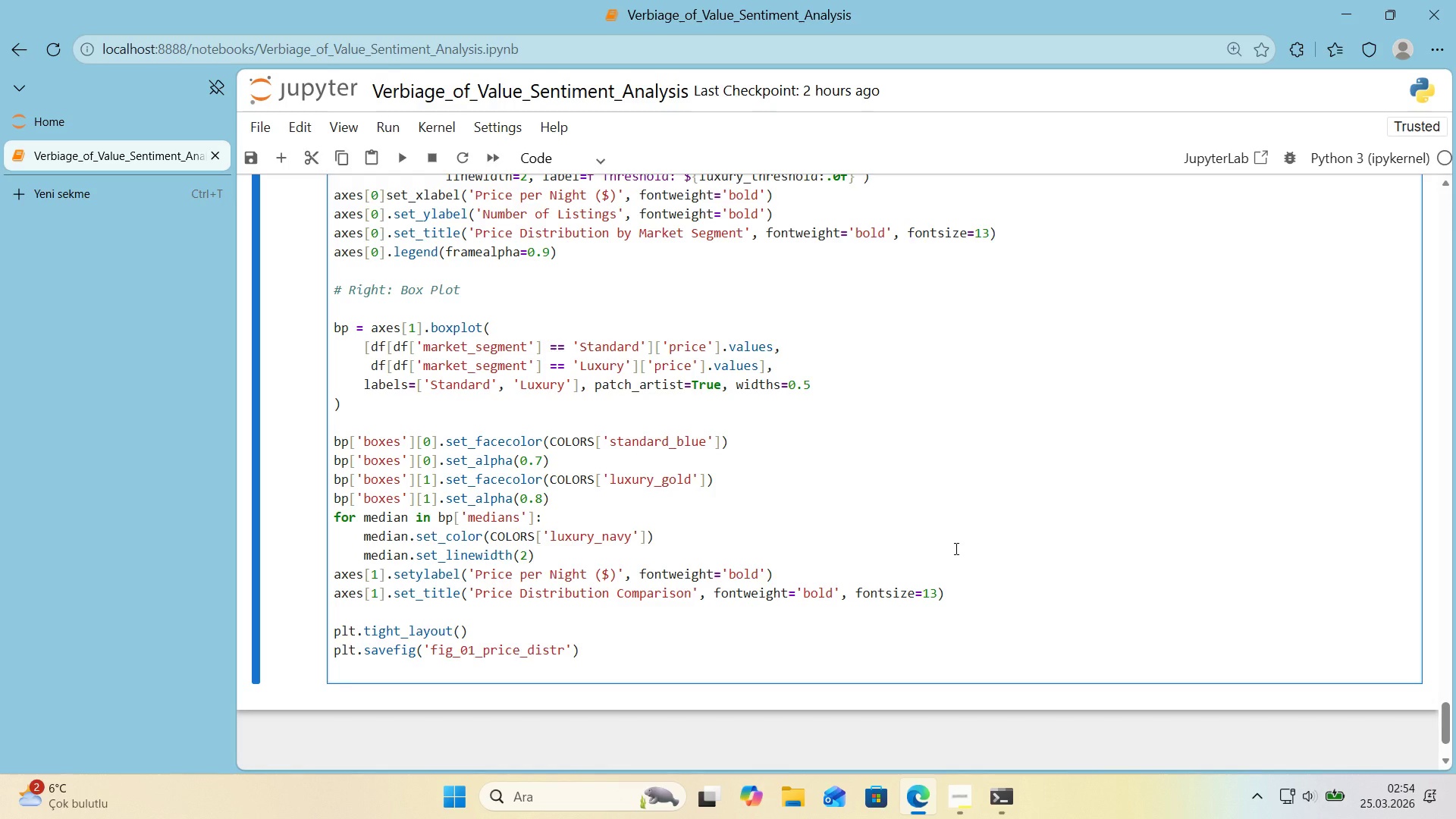 
wait(5.62)
 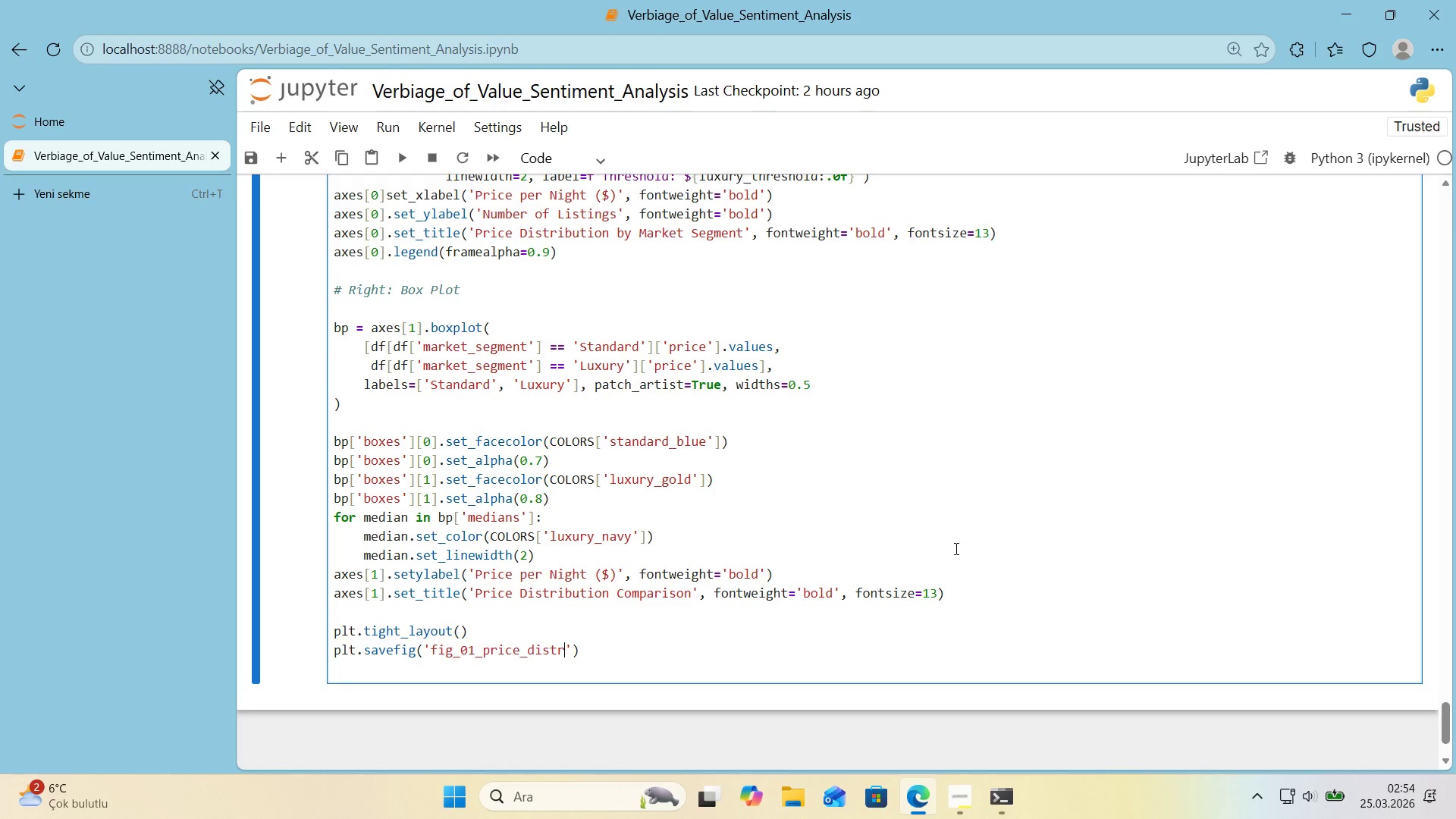 
type('but'on.png)
 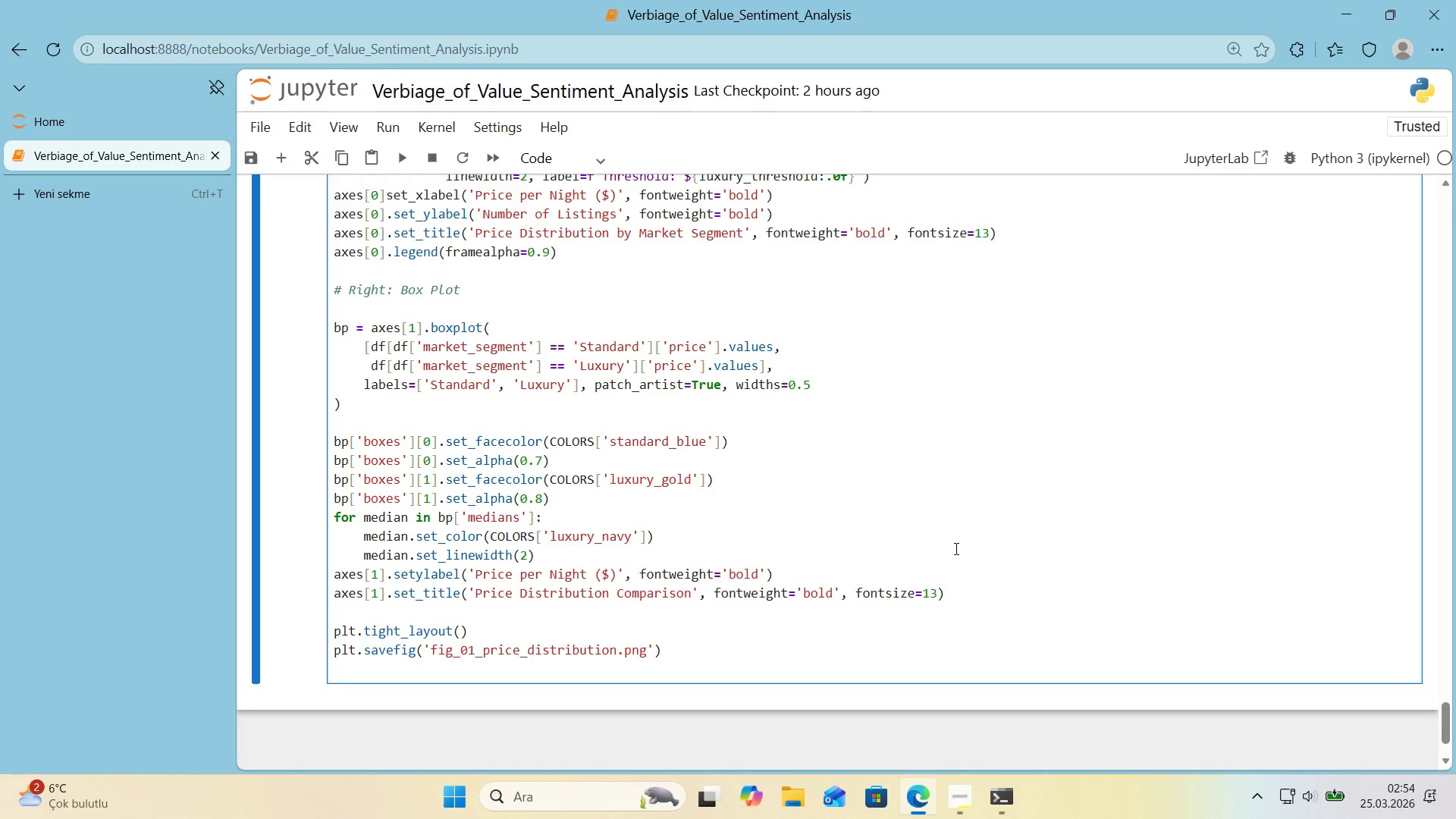 
key(ArrowRight)
 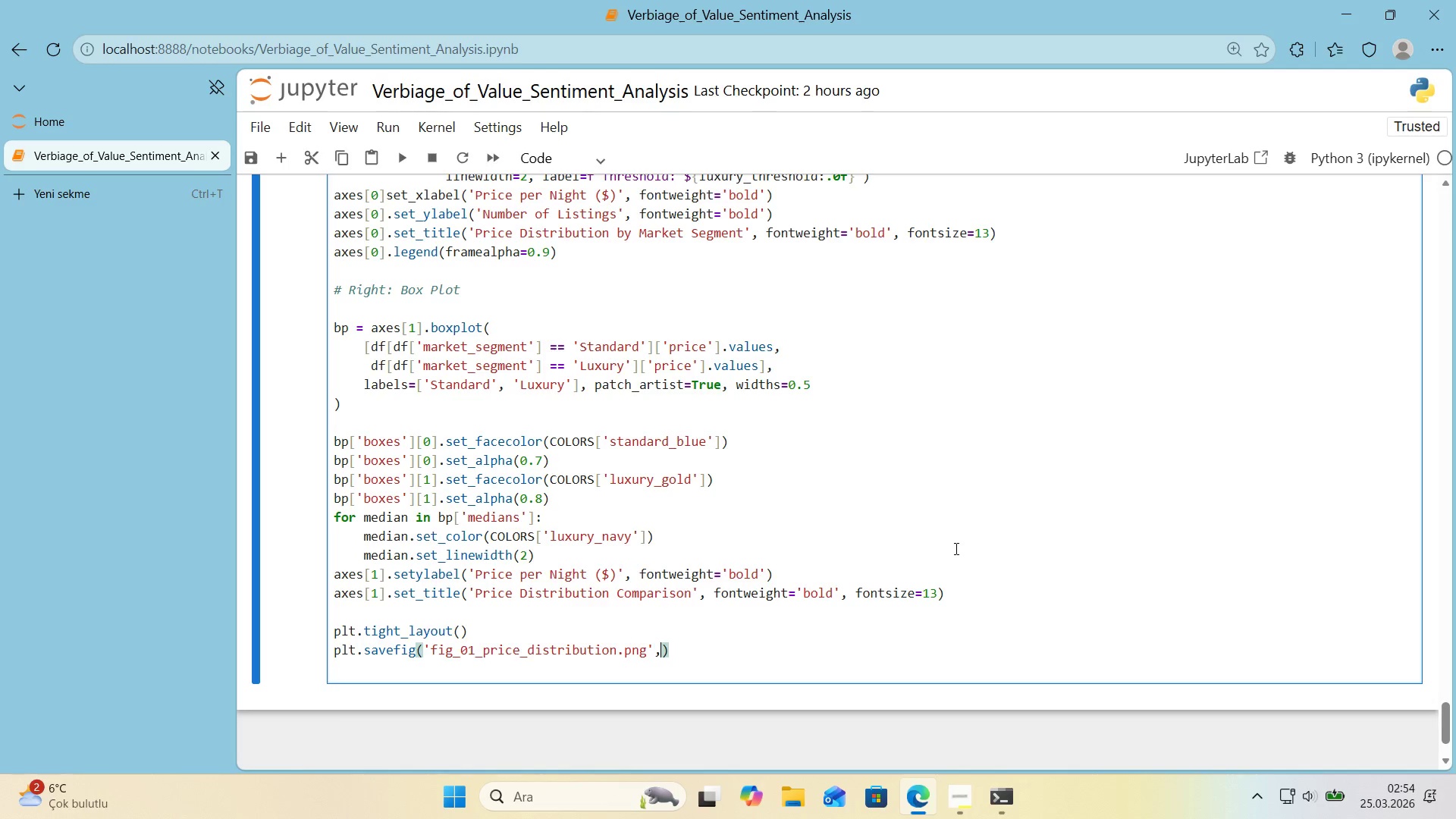 
type(, dp'02)
key(Backspace)
key(Backspace)
type()200, bbox[IntlYen])
key(Backspace)
type(_'nches)@@)
 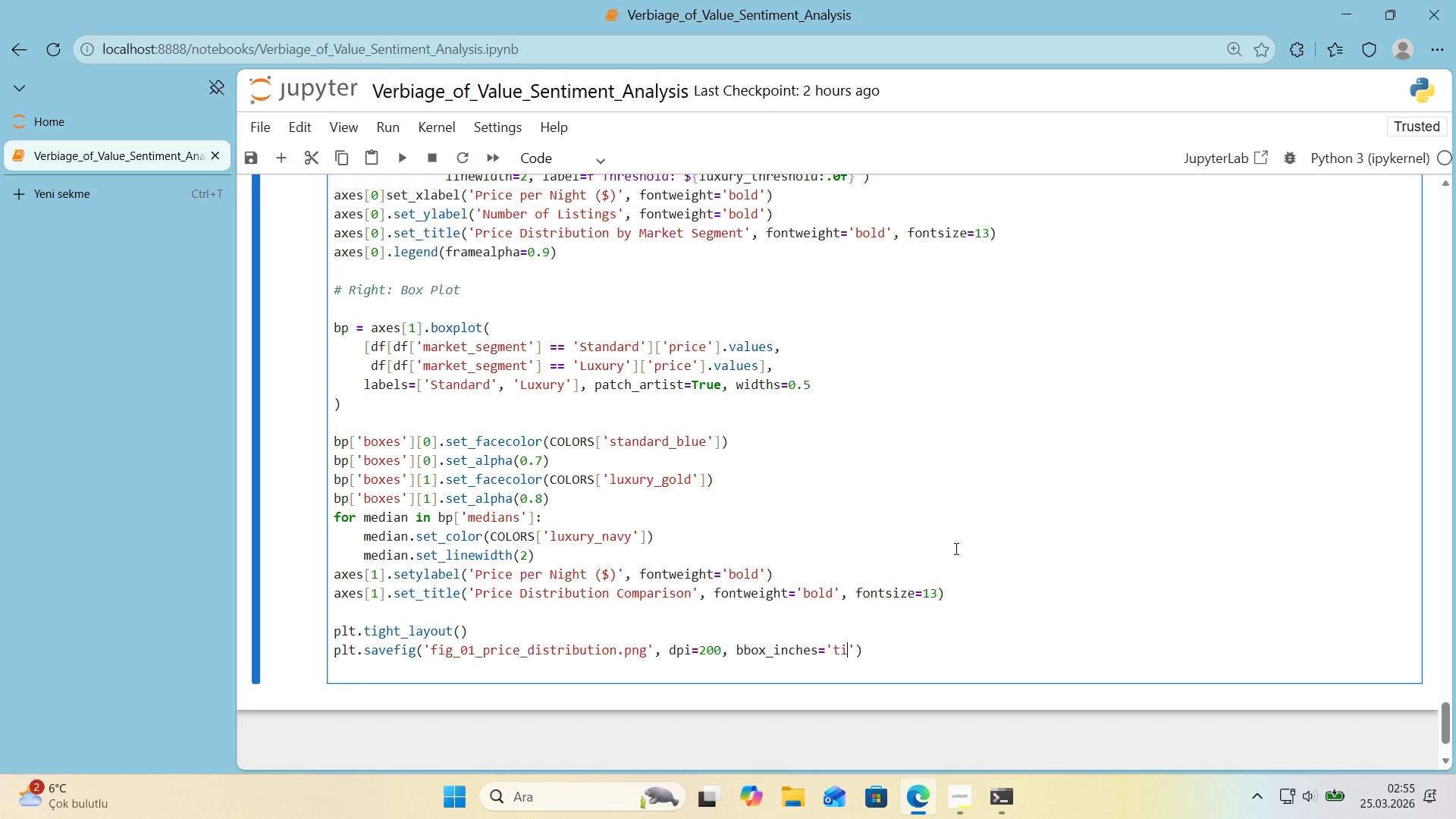 
 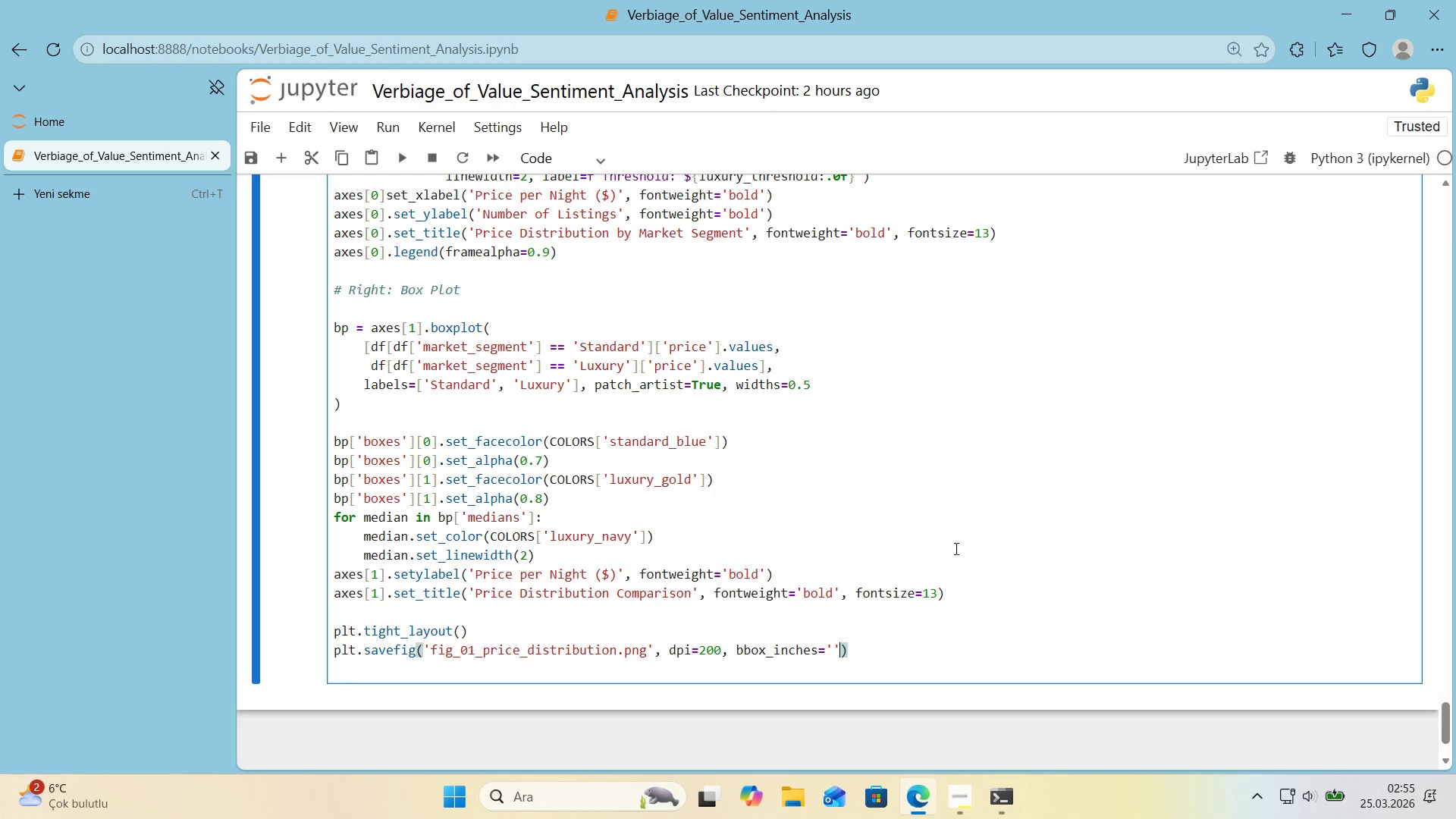 
key(ArrowLeft)
 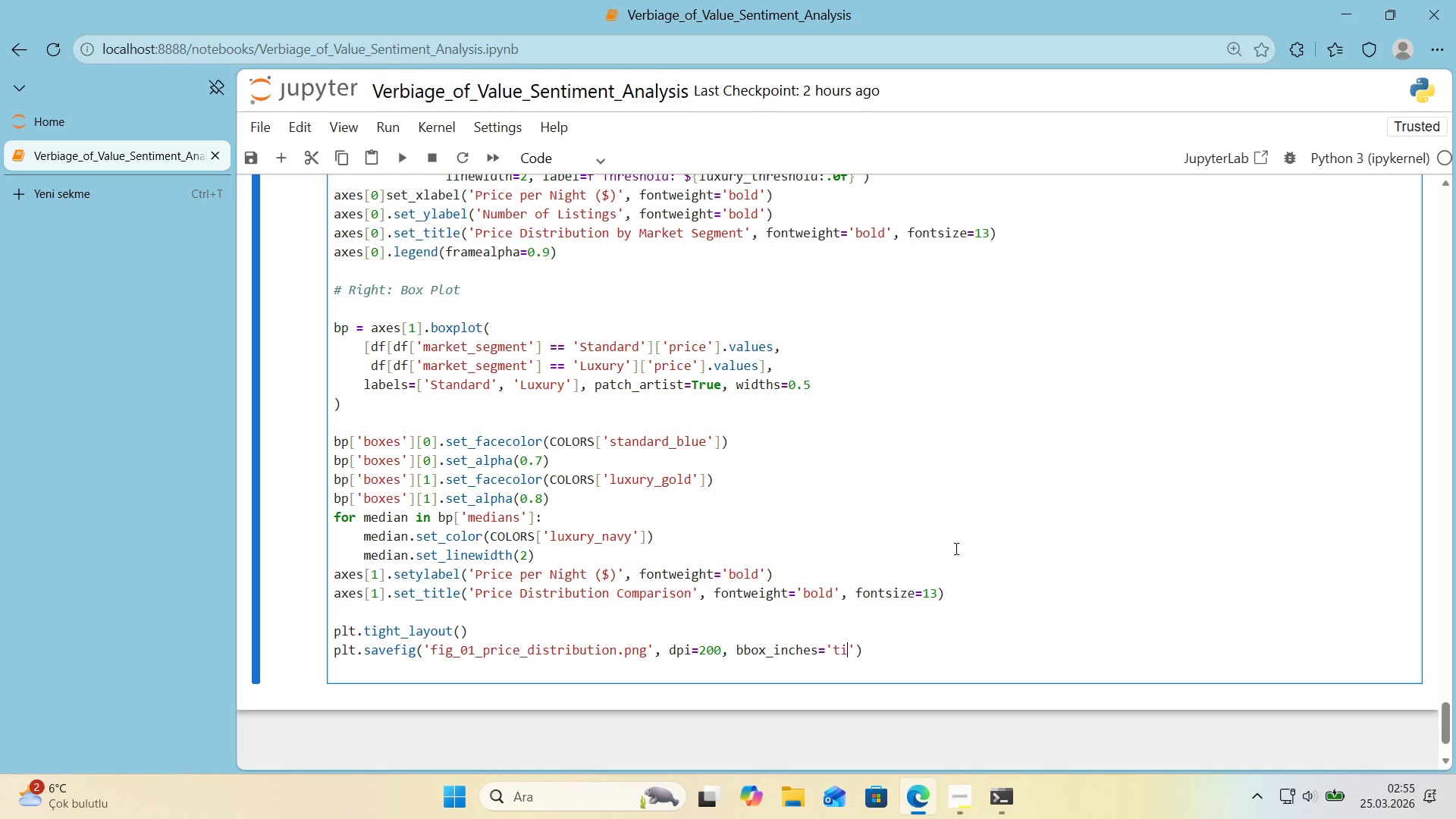 
type(t'ght)
 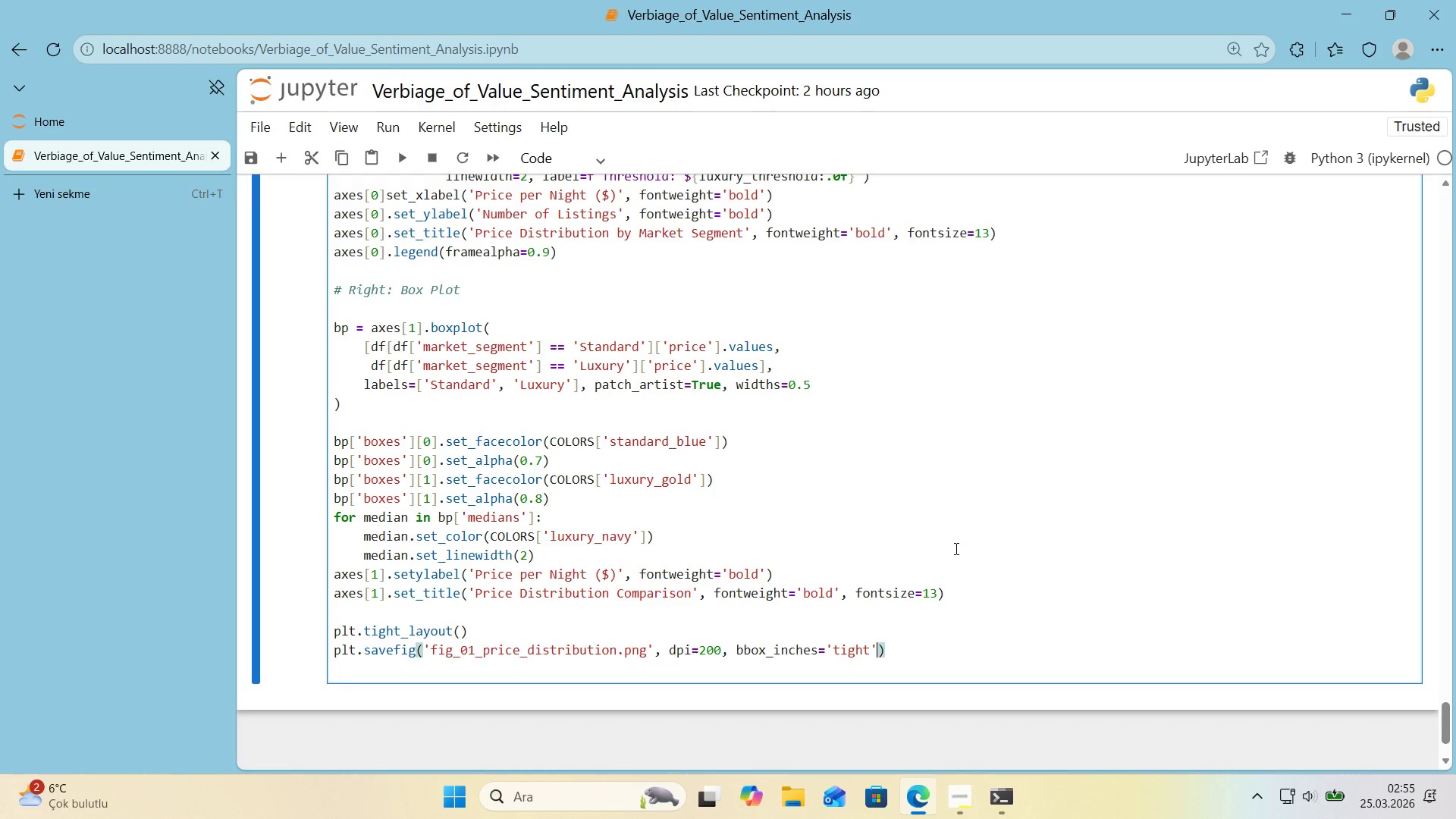 
key(ArrowRight)
 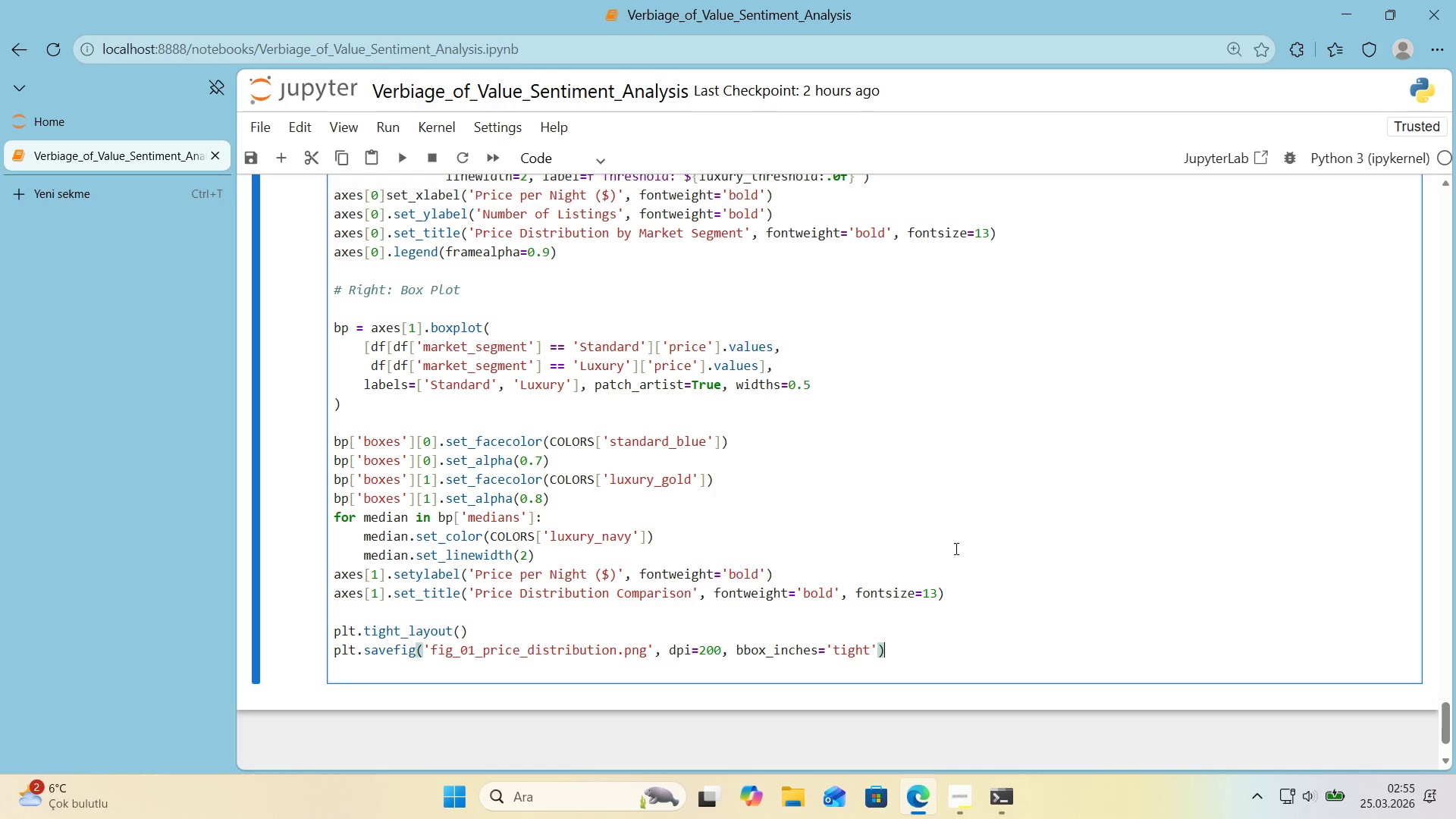 
key(ArrowRight)
 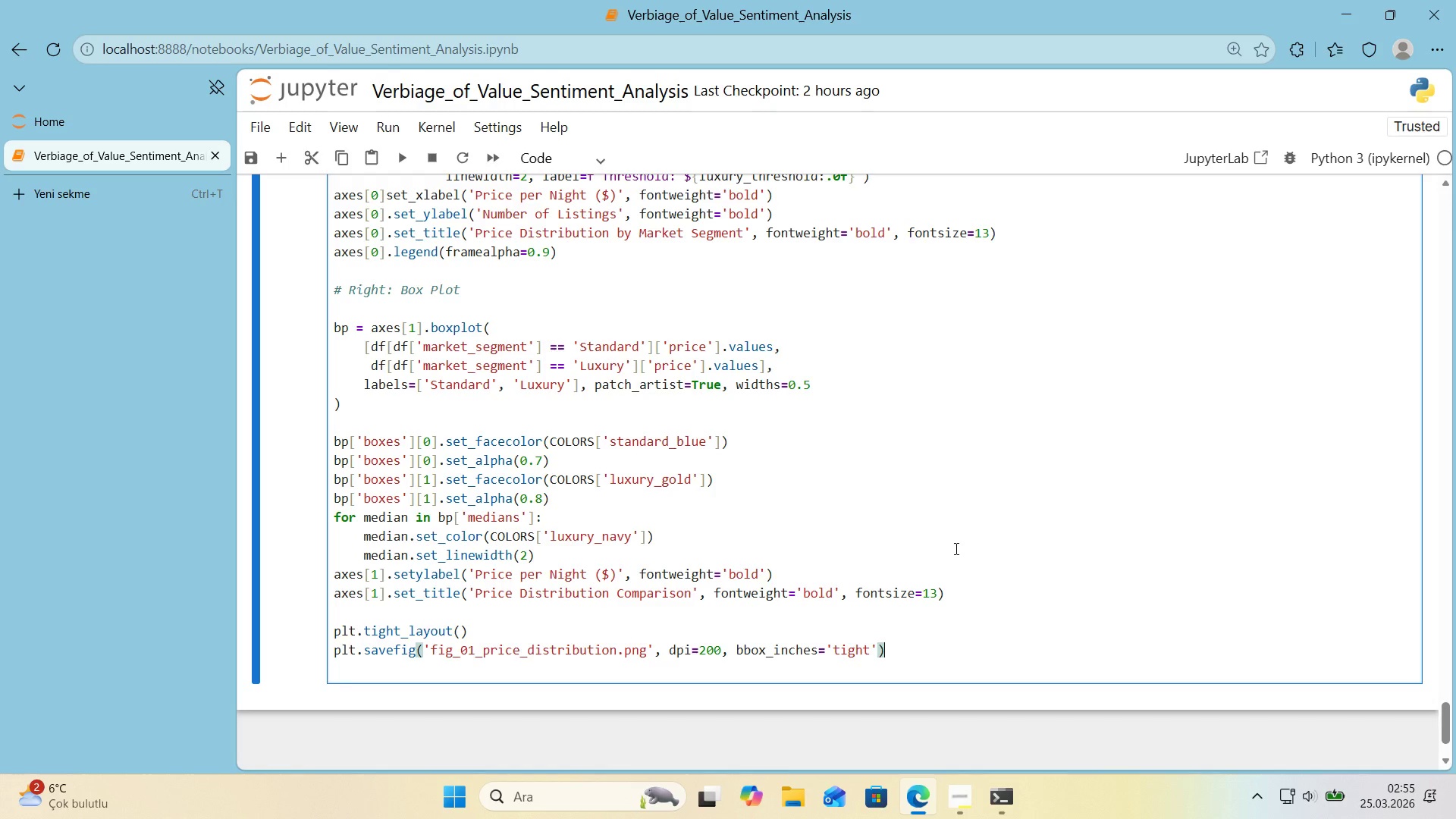 
key(ArrowDown)
 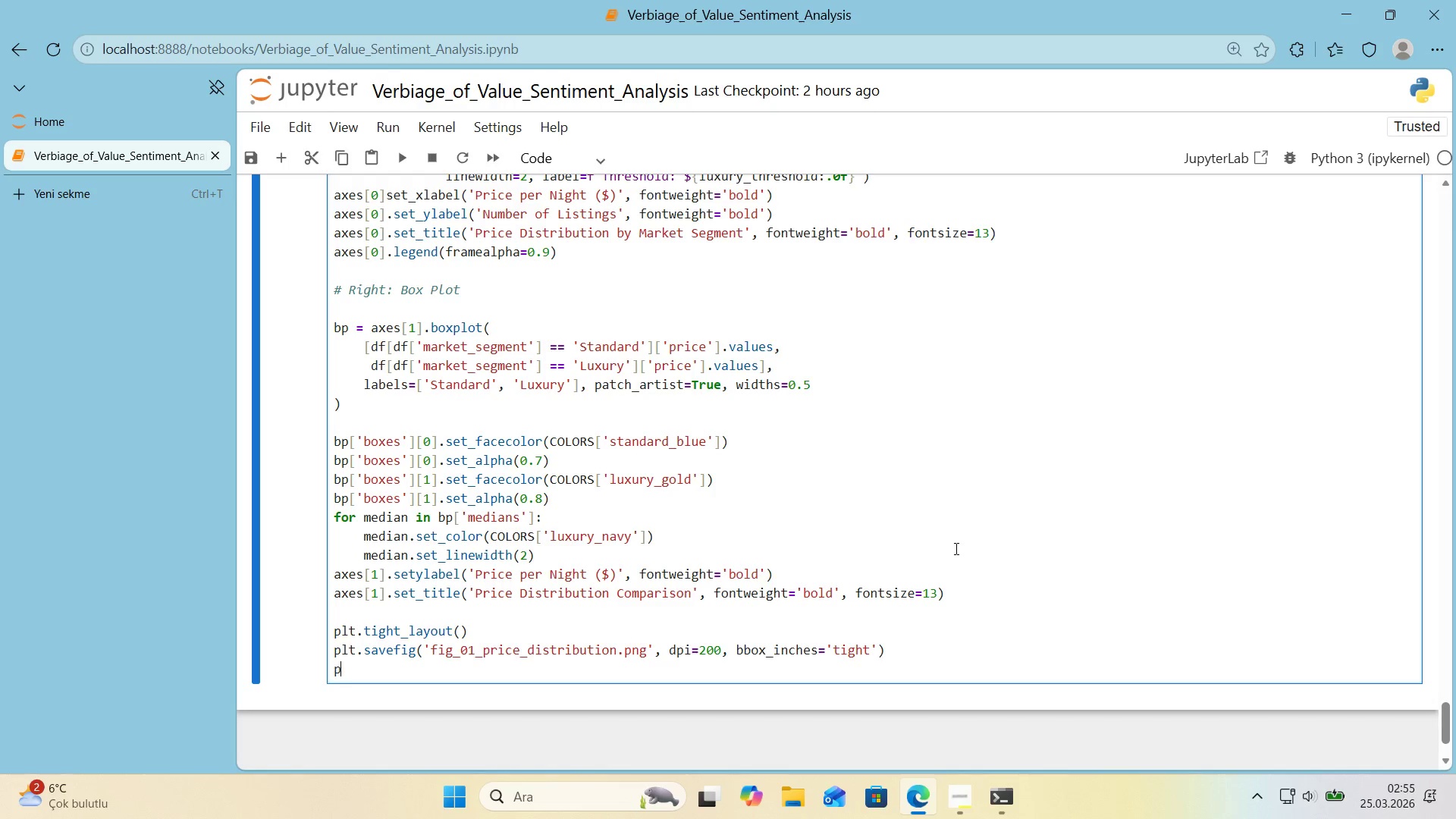 
type(plt.how)
key(Backspace)
key(Backspace)
type(s)
key(Backspace)
key(Backspace)
type(show*()
 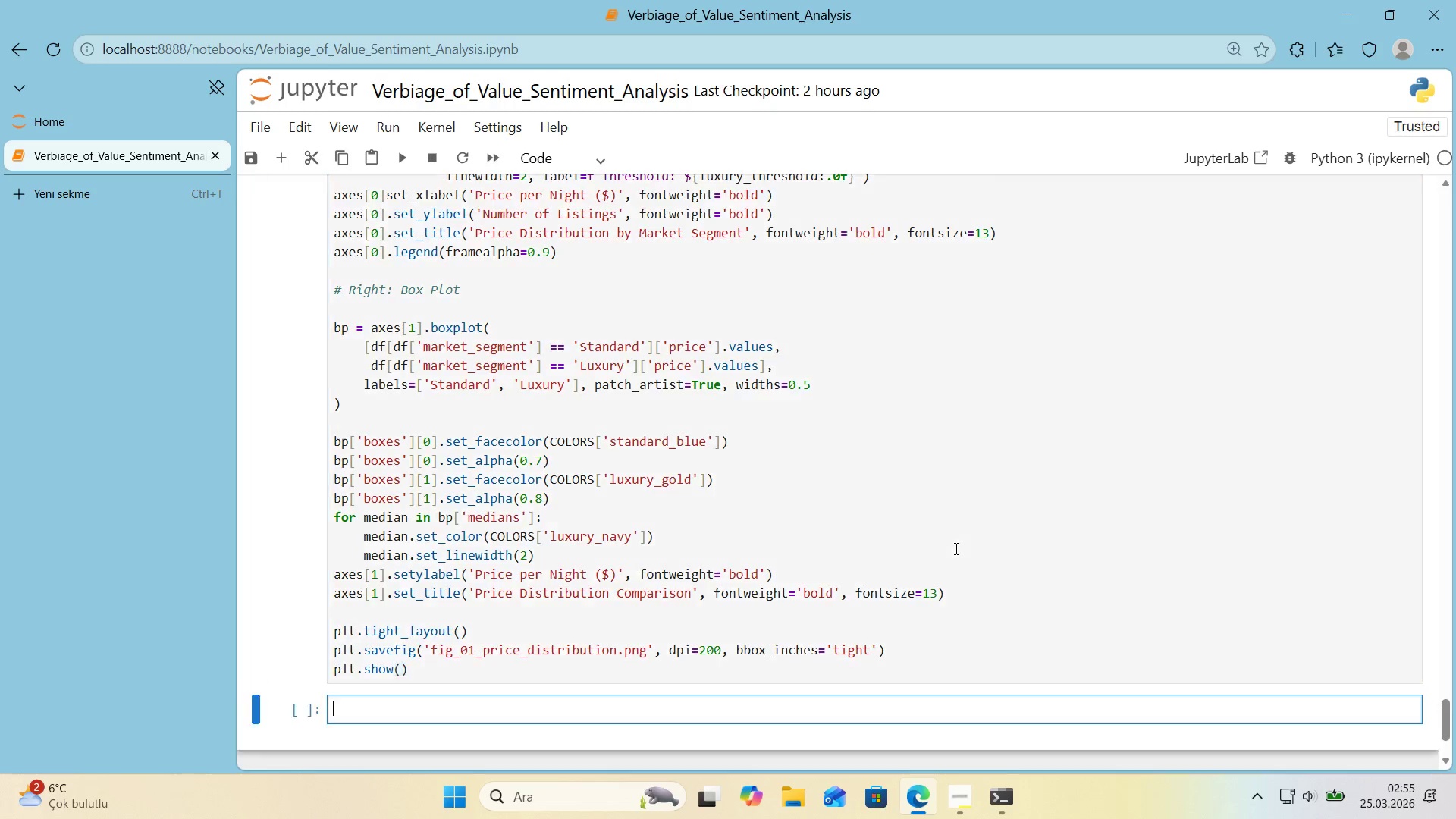 
key(Shift+Enter)
 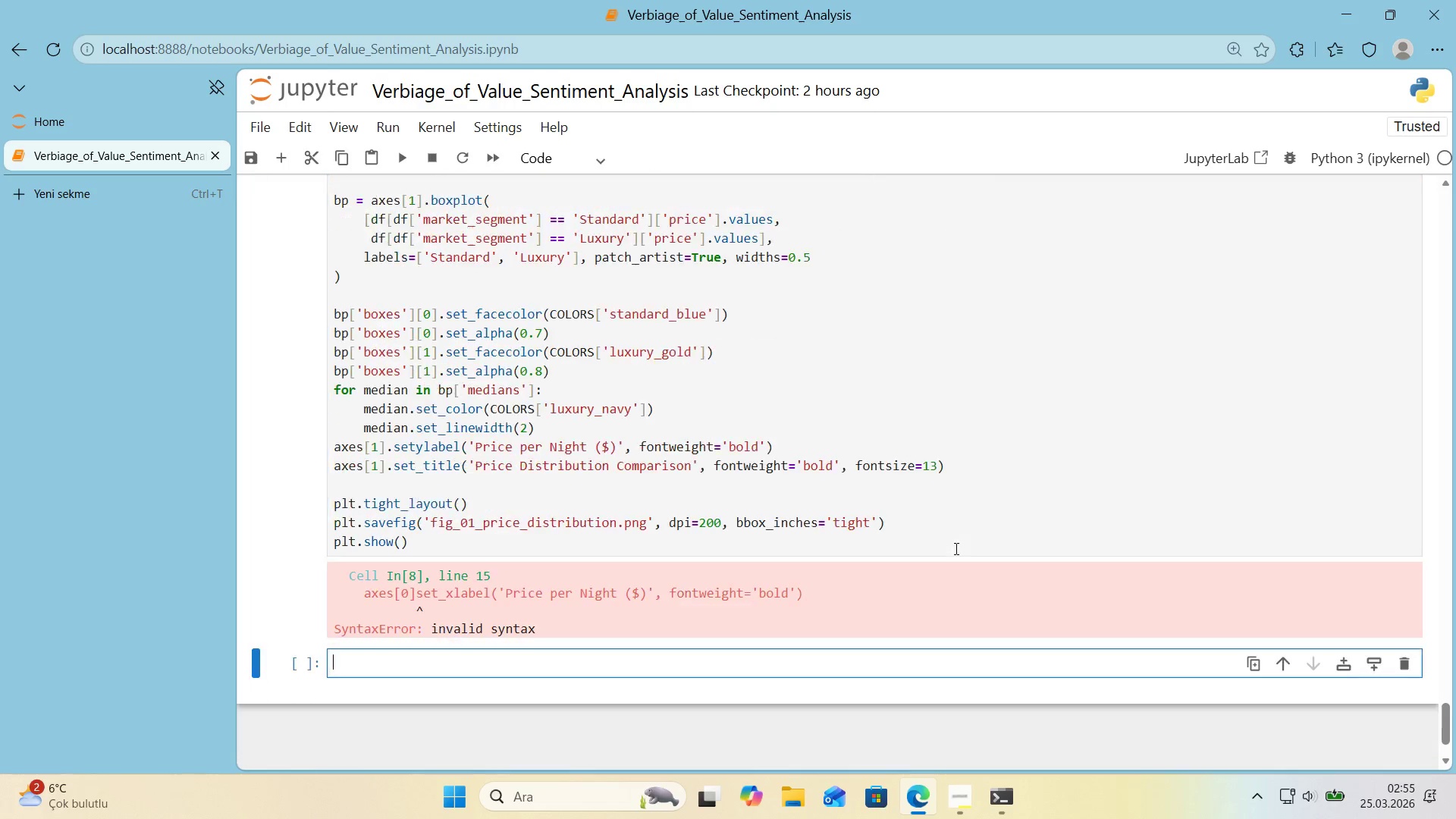 
scroll: coordinate [955, 548], scroll_direction: up, amount: 1.0
 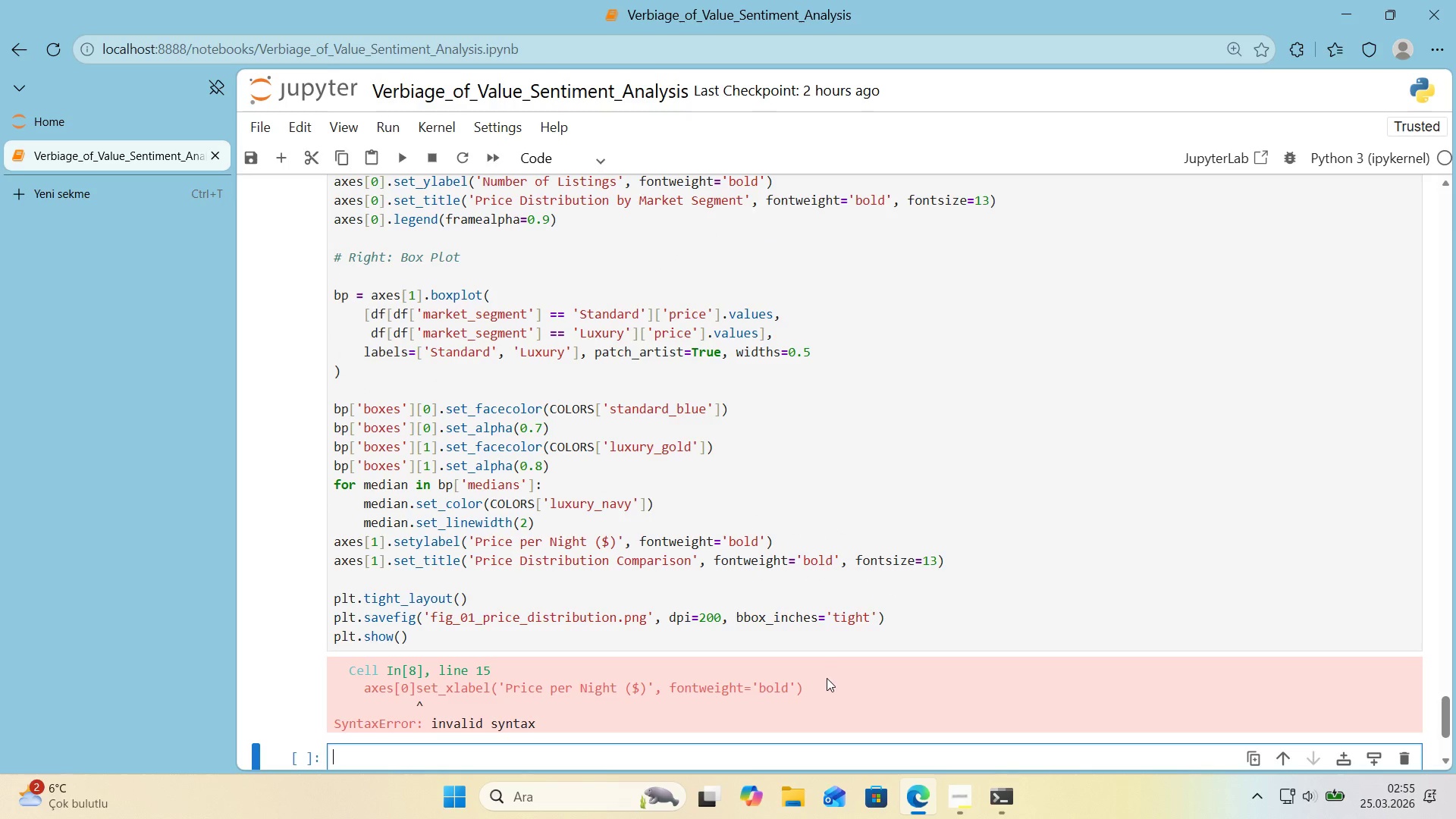 
wait(5.98)
 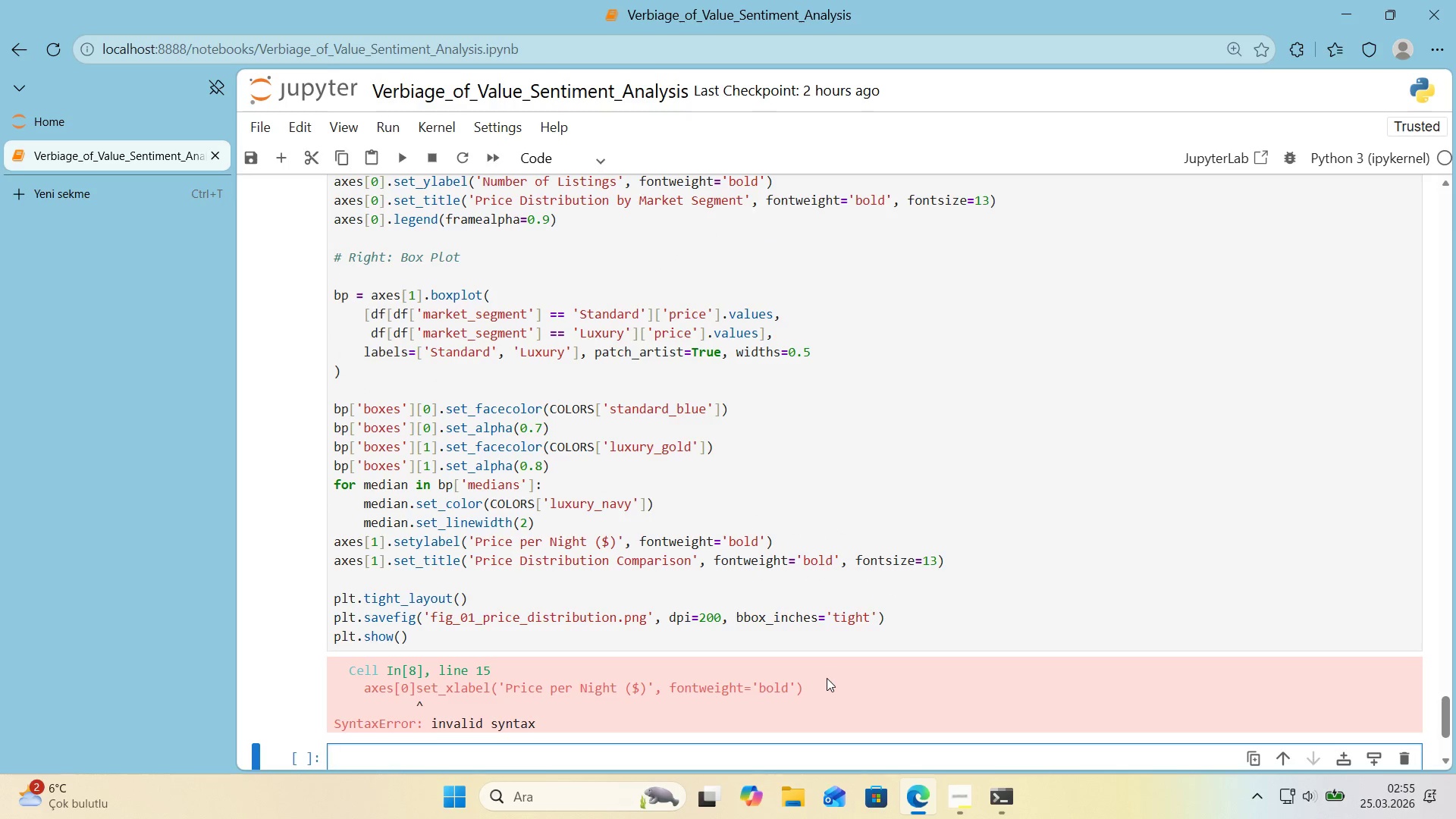 
left_click([427, 548])
 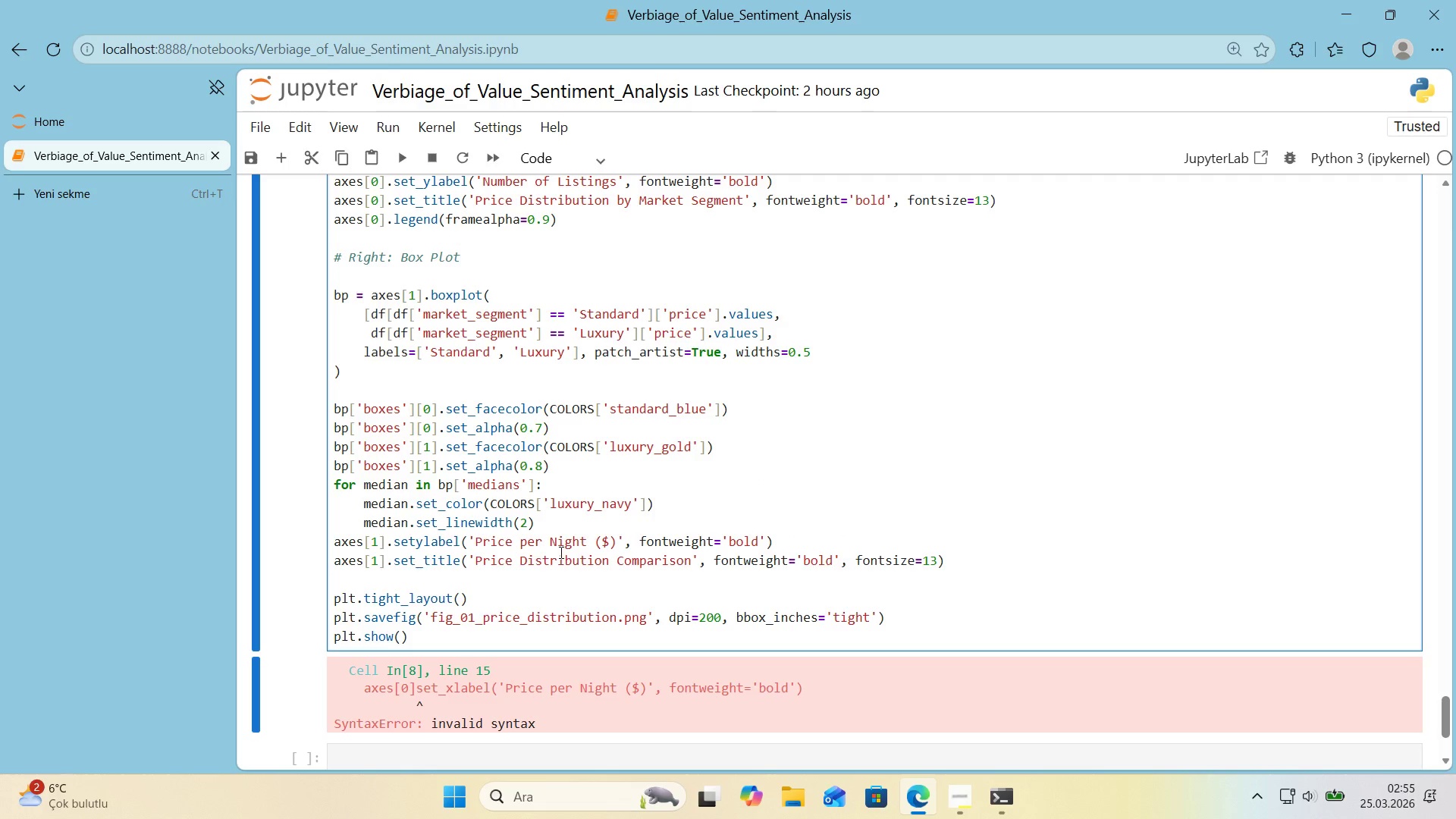 
key(Shift+ShiftRight)
 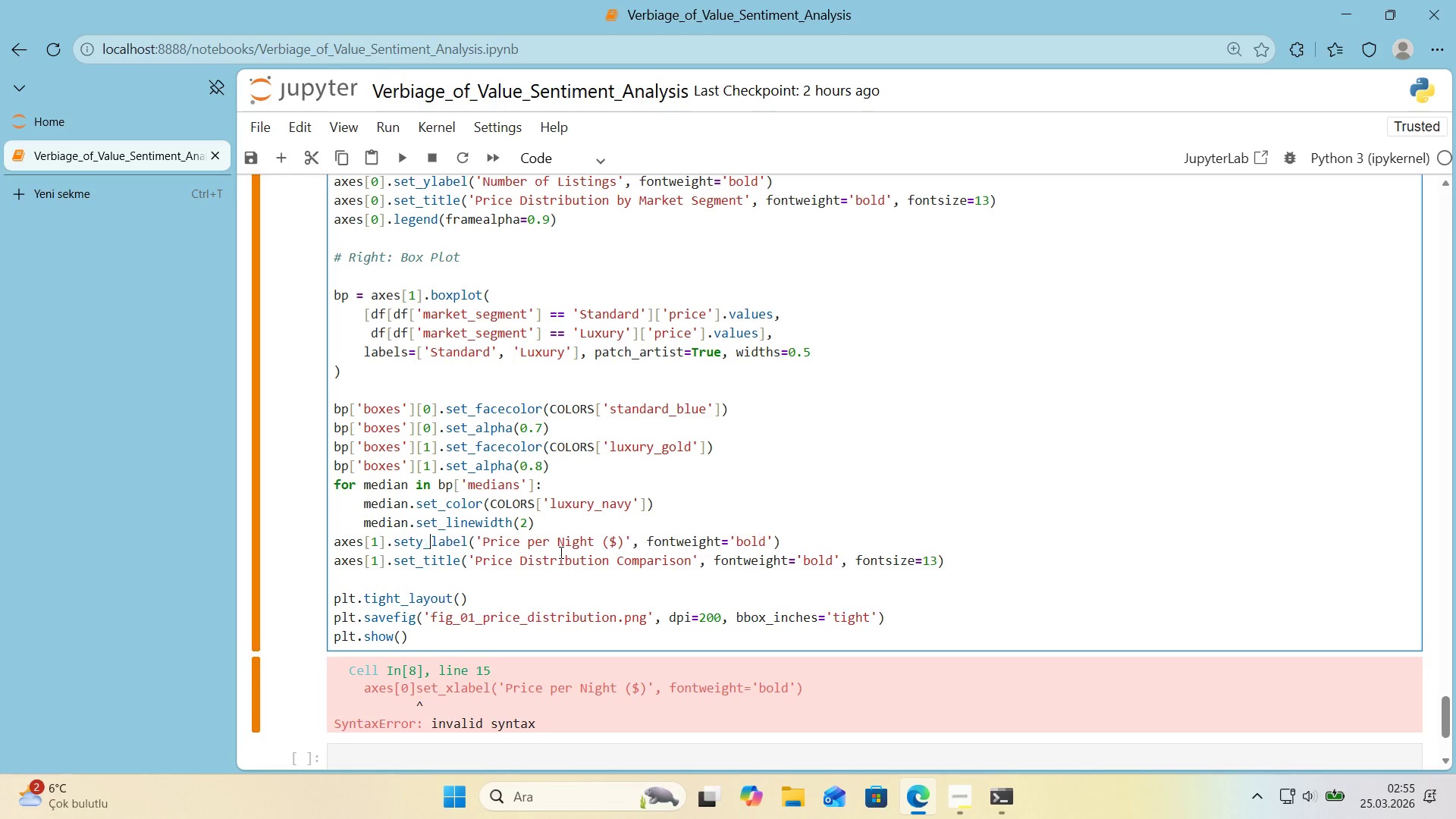 
key(Shift+Minus)
 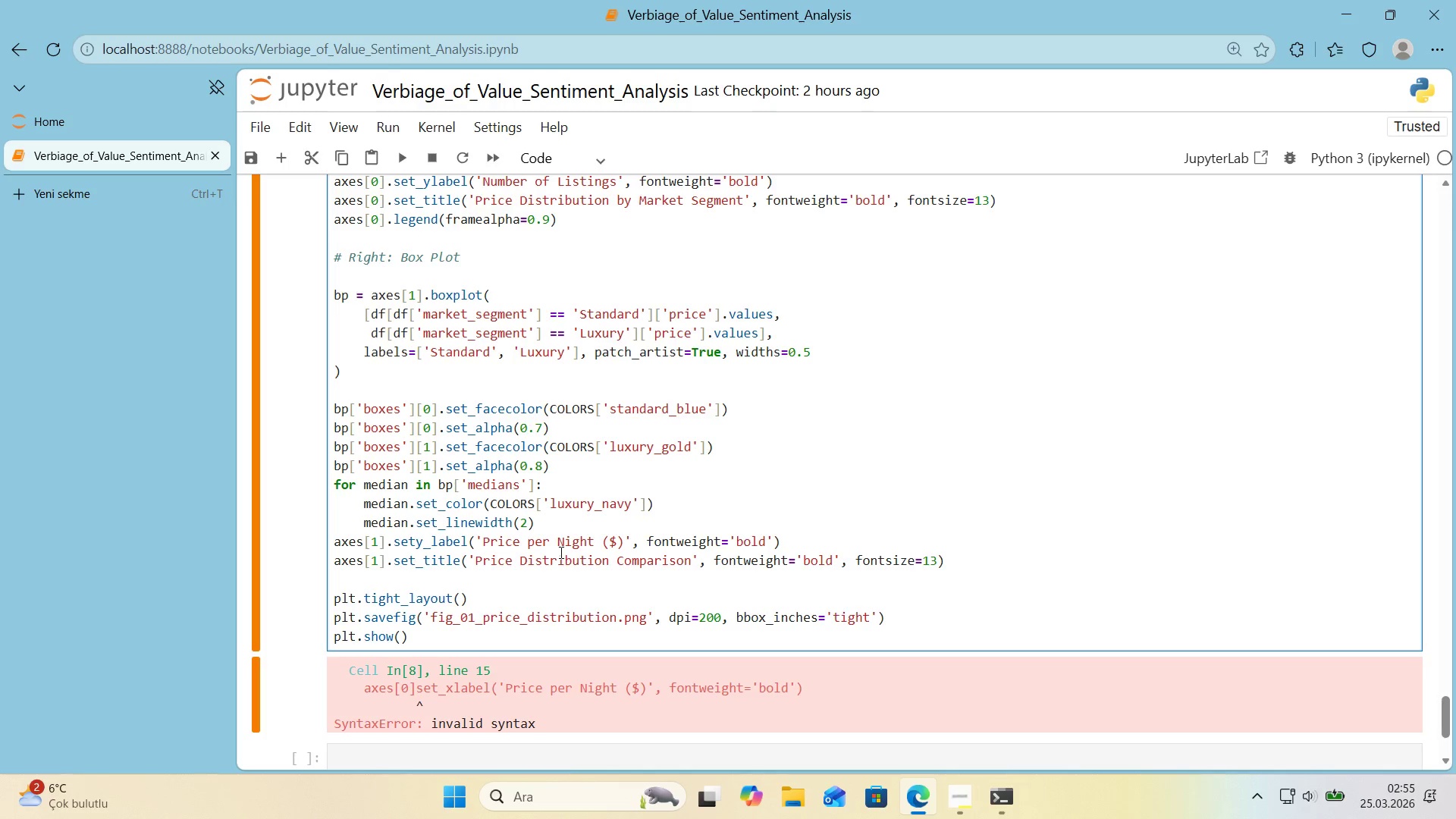 
key(Backspace)
 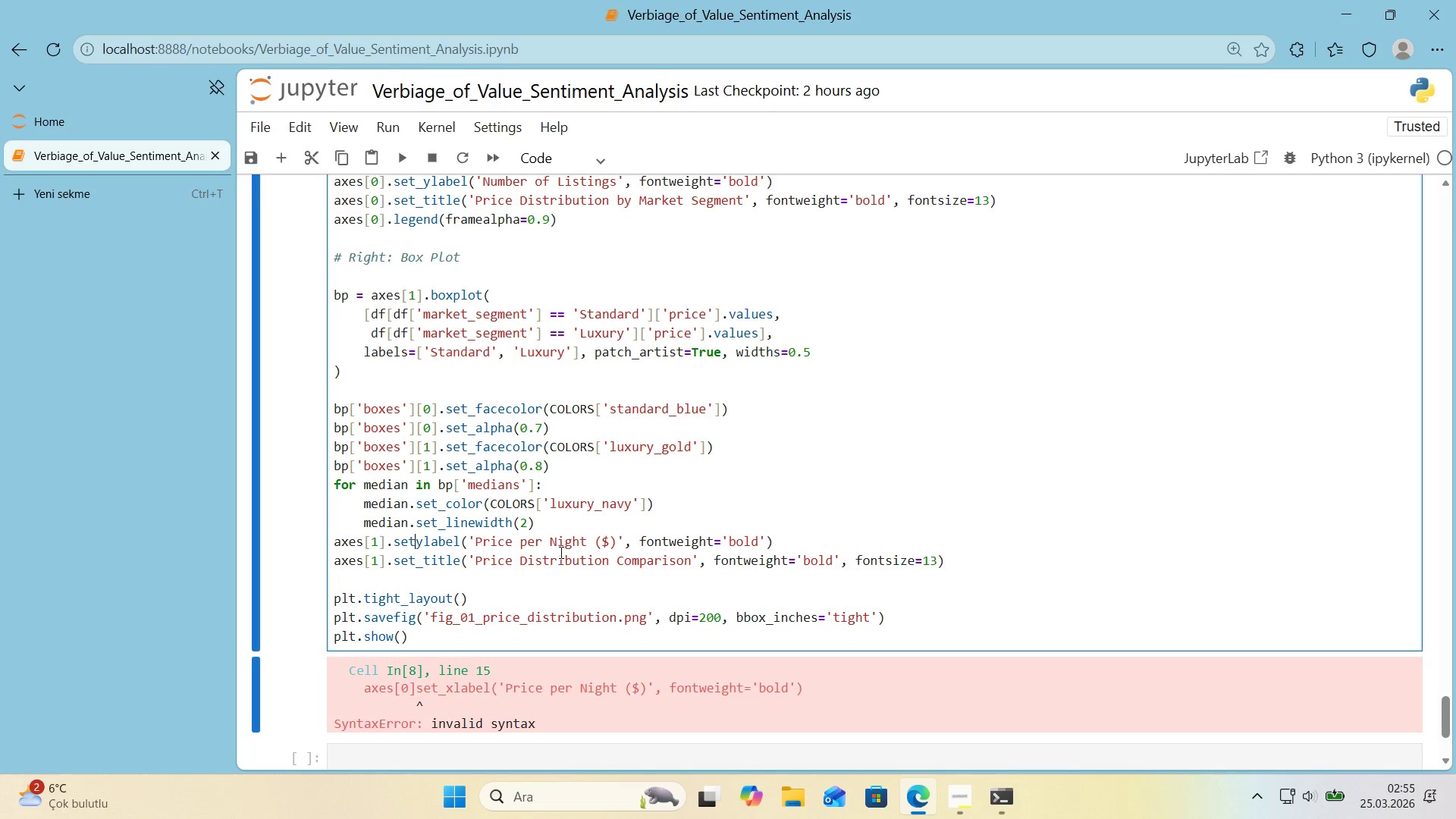 
key(ArrowLeft)
 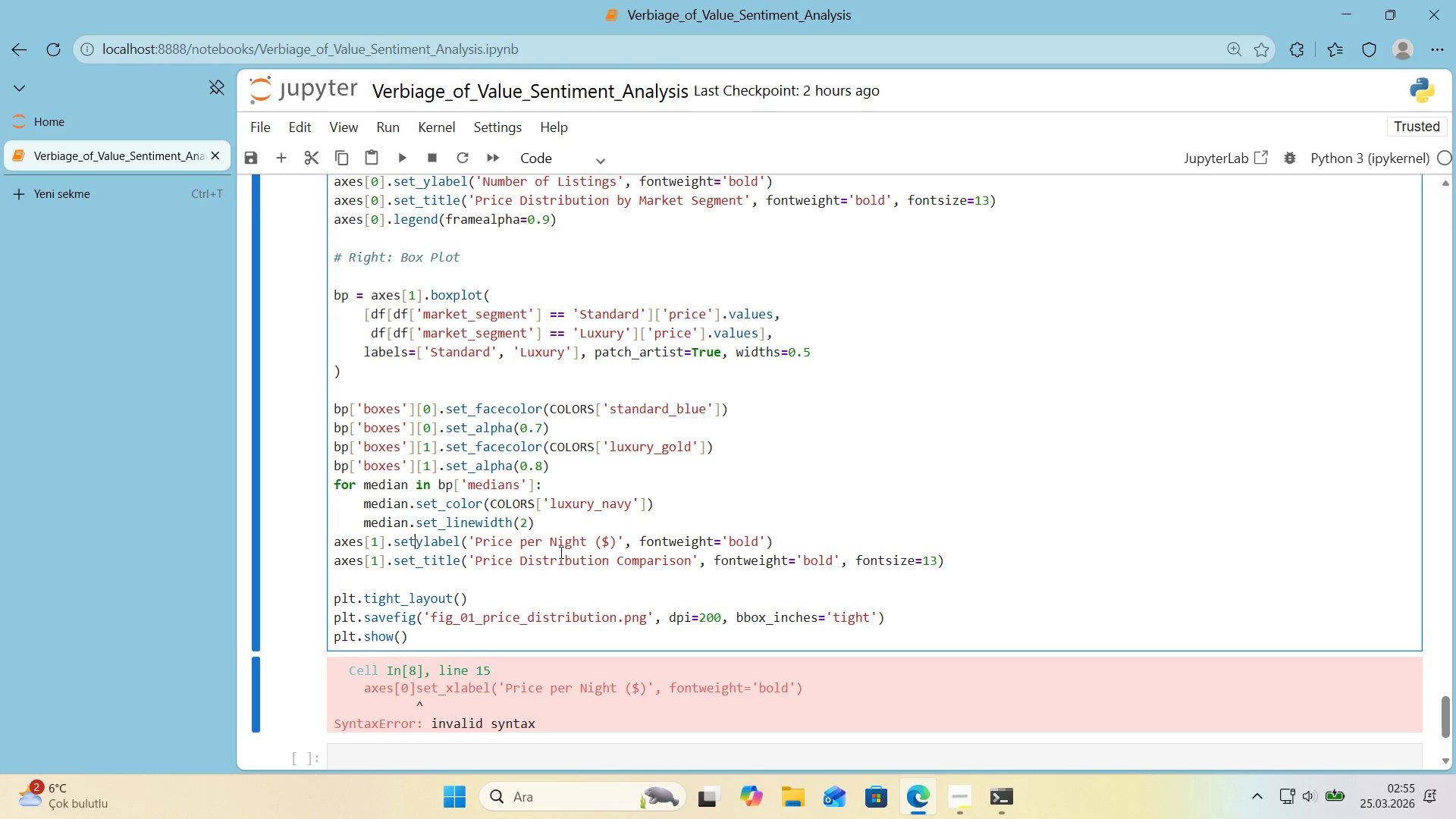 
key(Shift+Minus)
 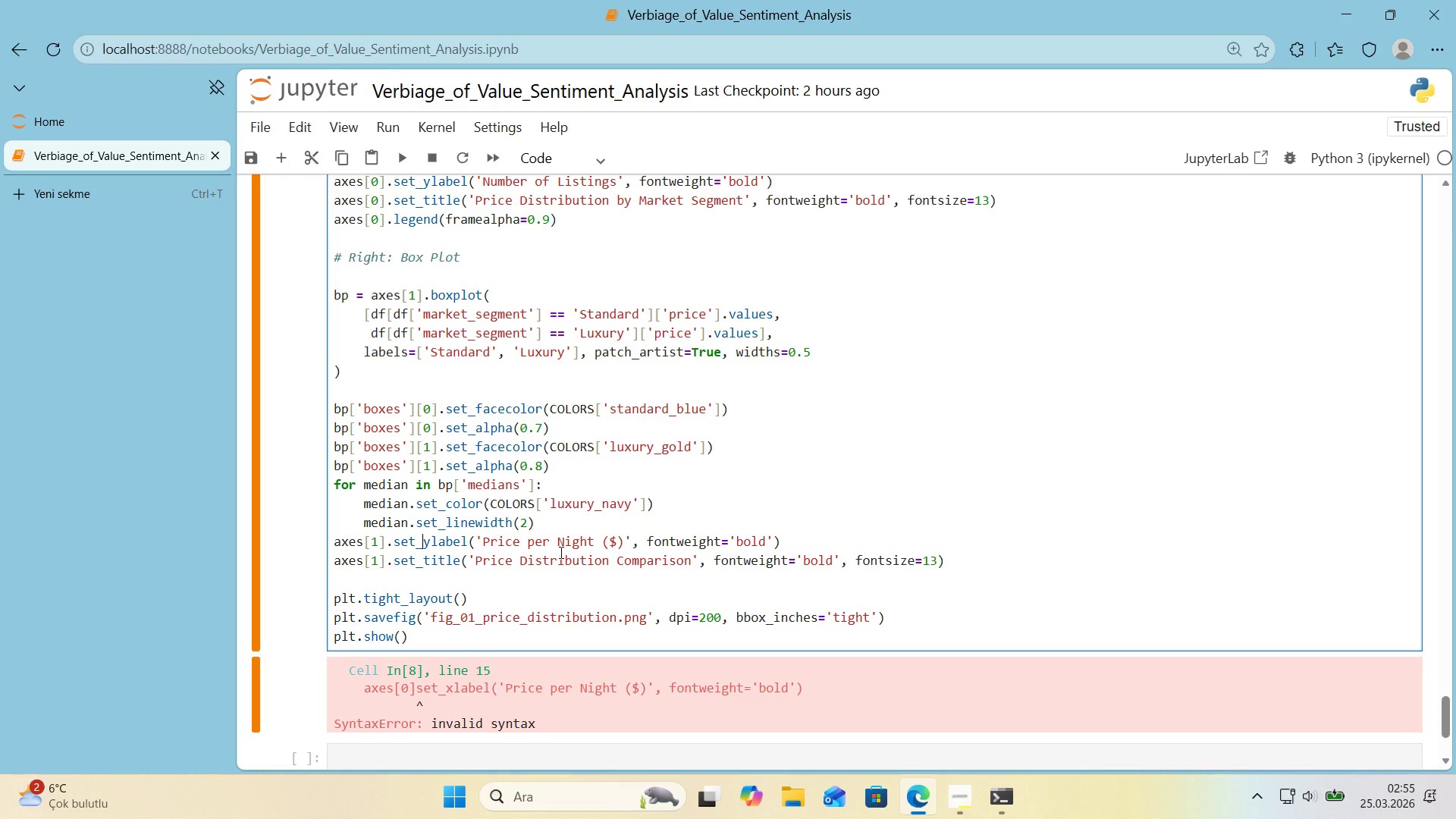 
key(Shift+Enter)
 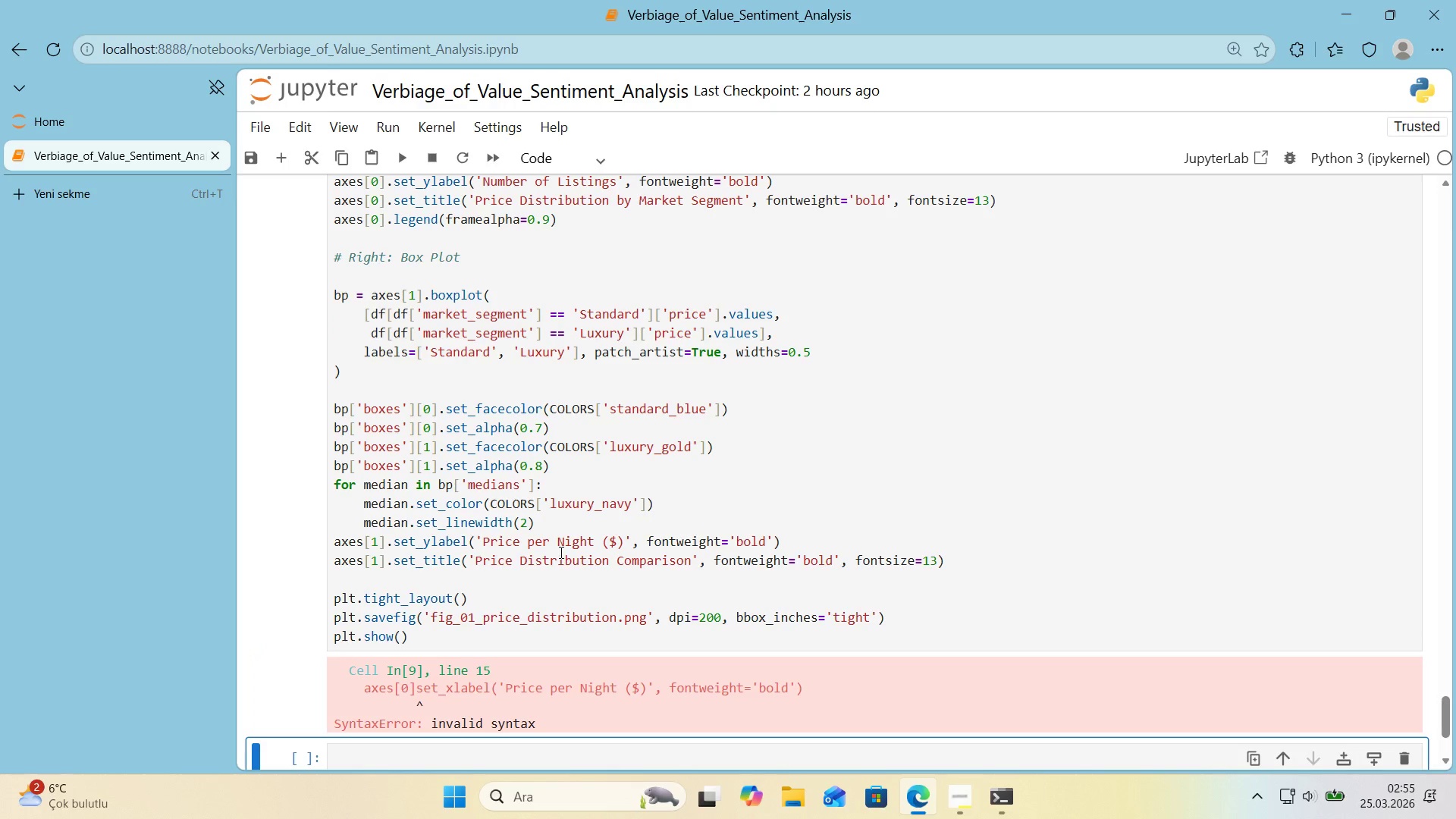 
wait(5.64)
 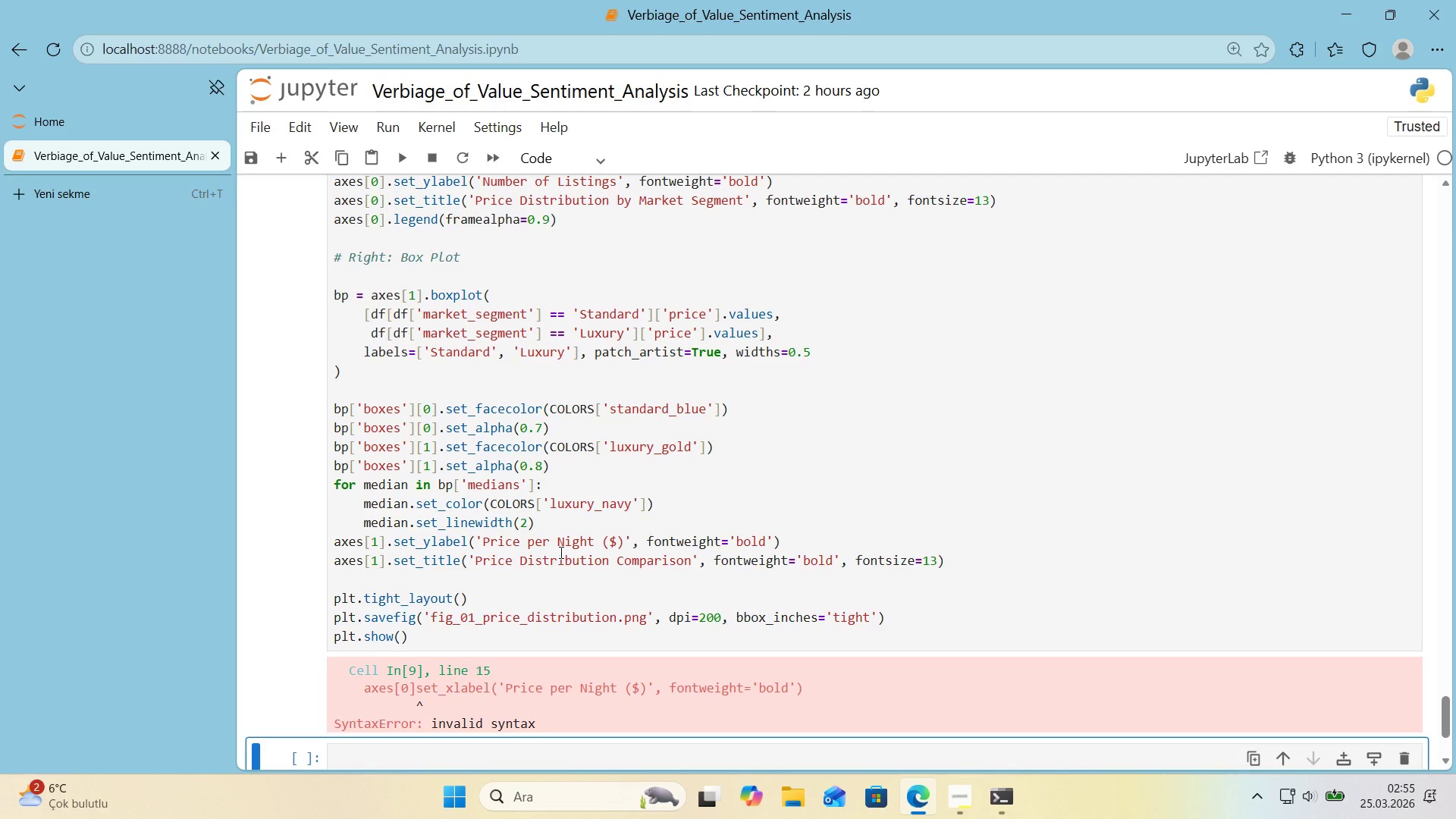 
left_click_drag(start_coordinate=[366, 691], to_coordinate=[821, 689])
 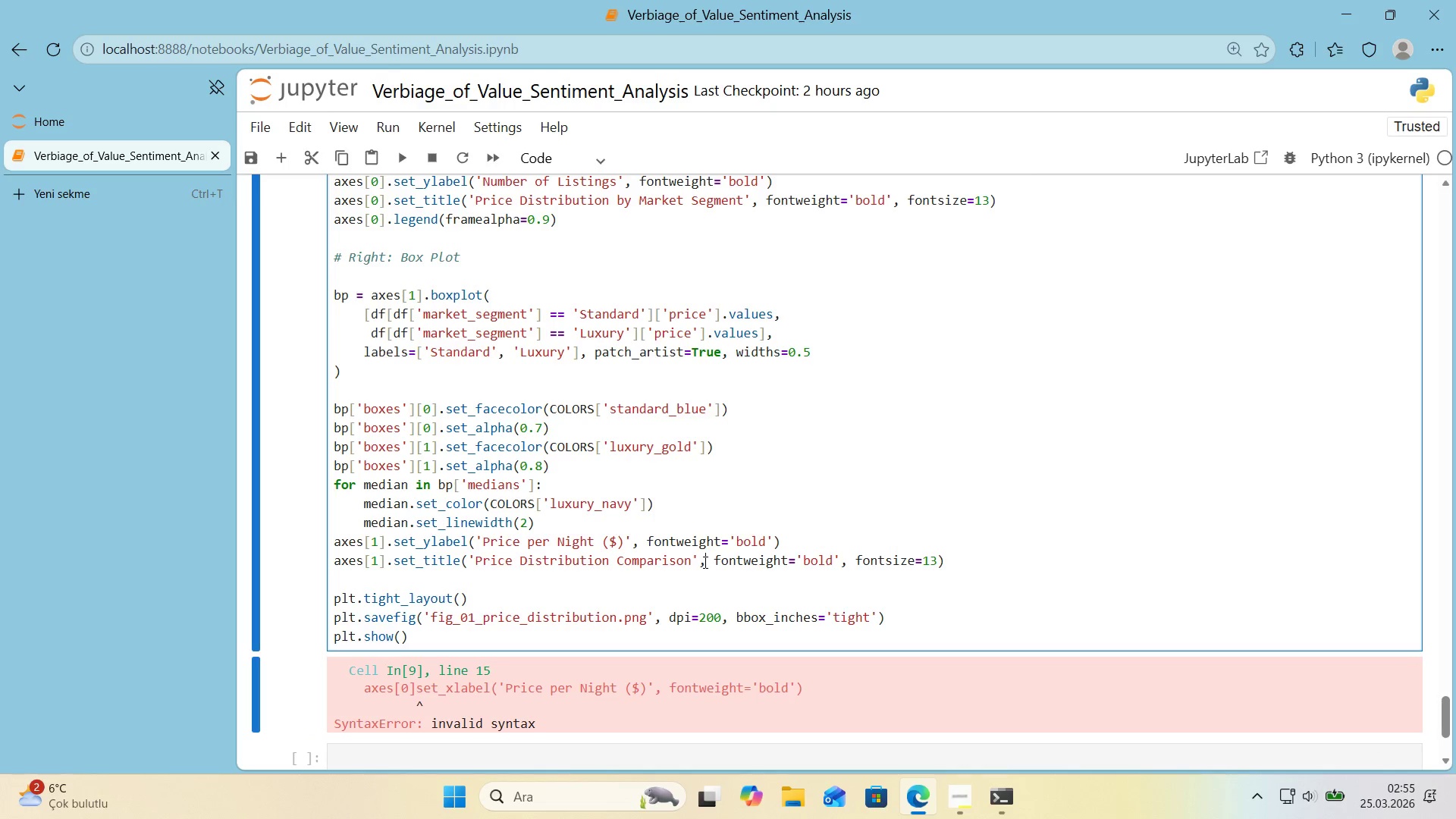 
key(Control+Shift+ControlLeft)
 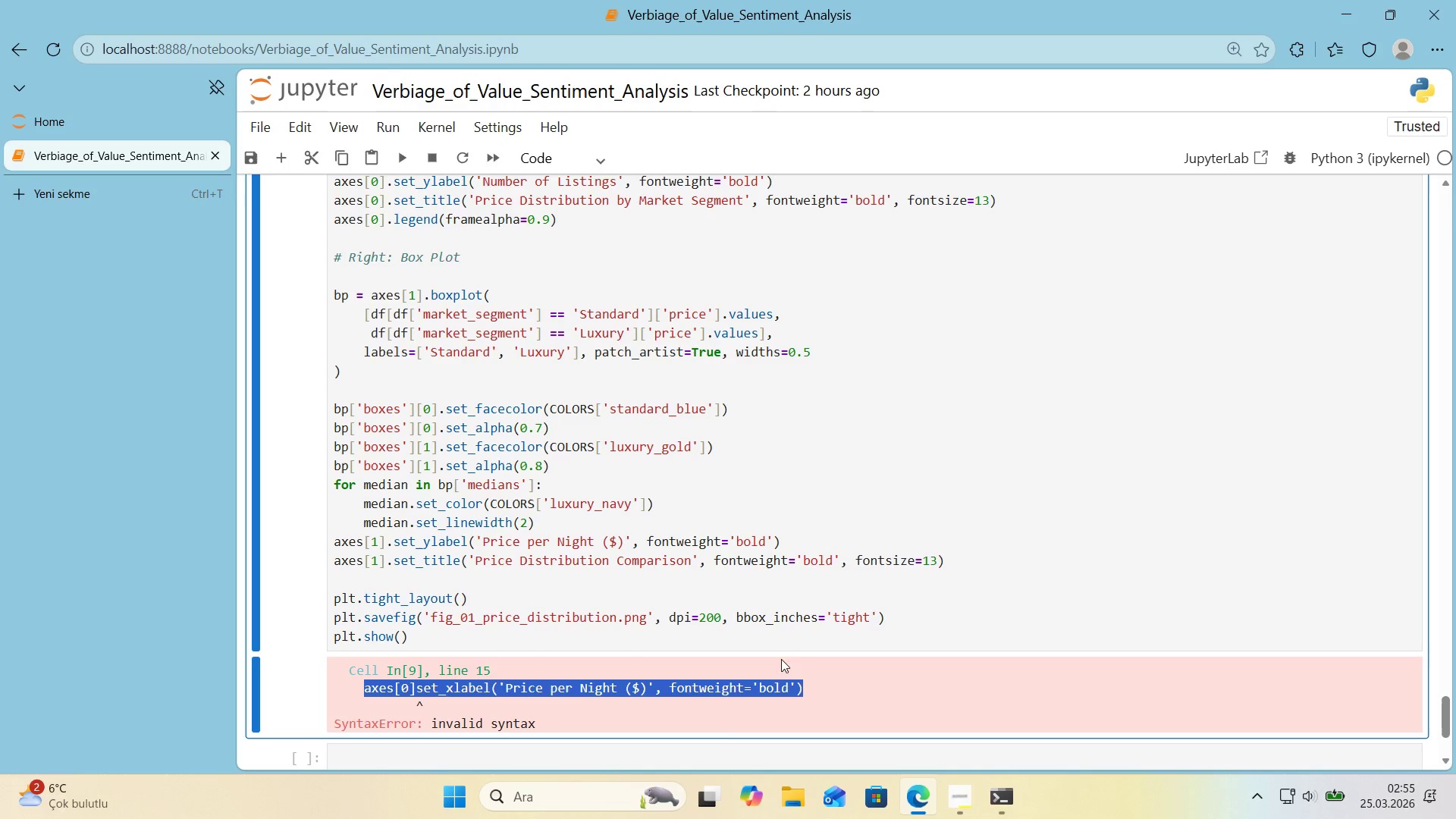 
key(Control+Shift+C)
 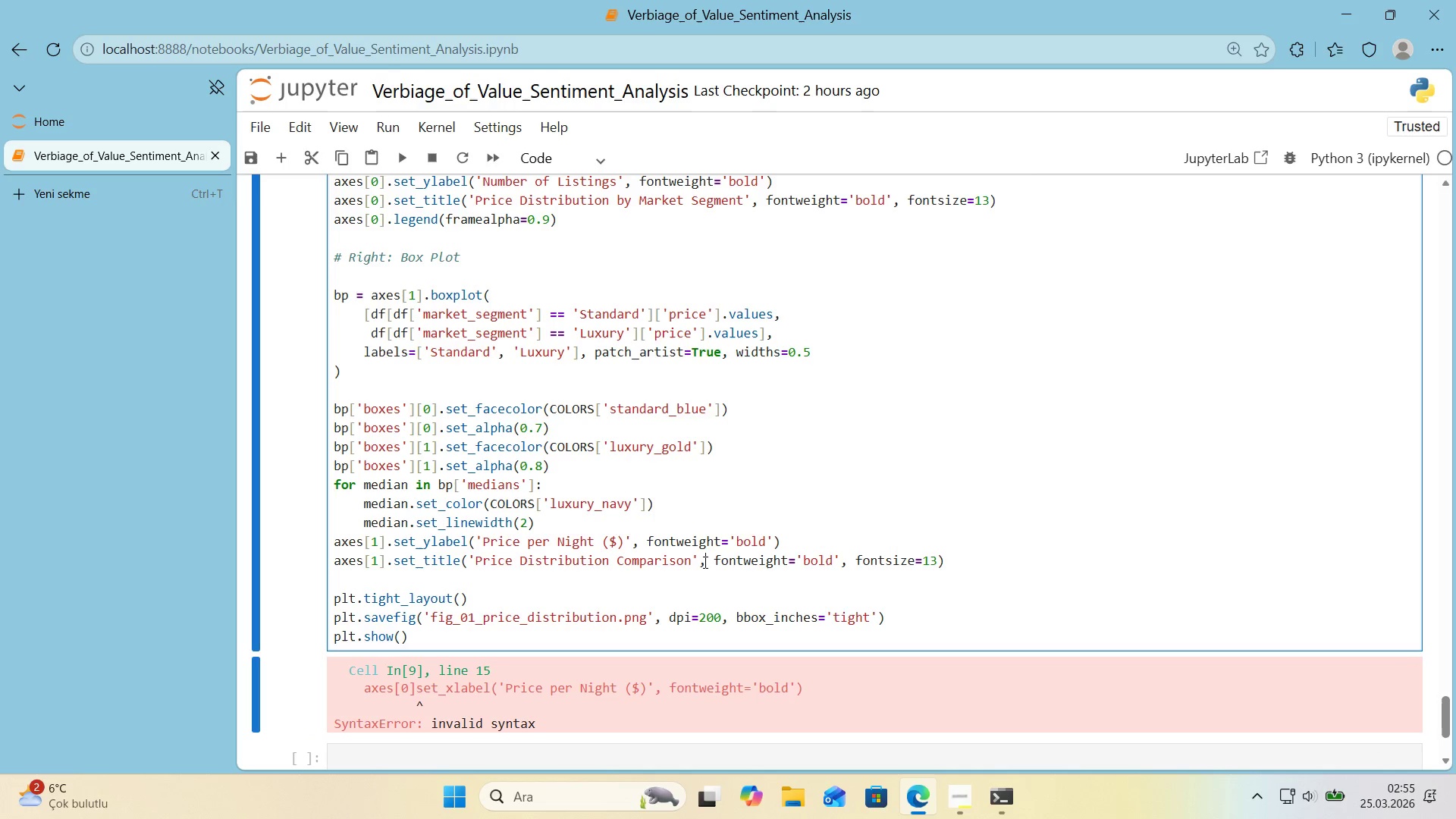 
left_click([704, 562])
 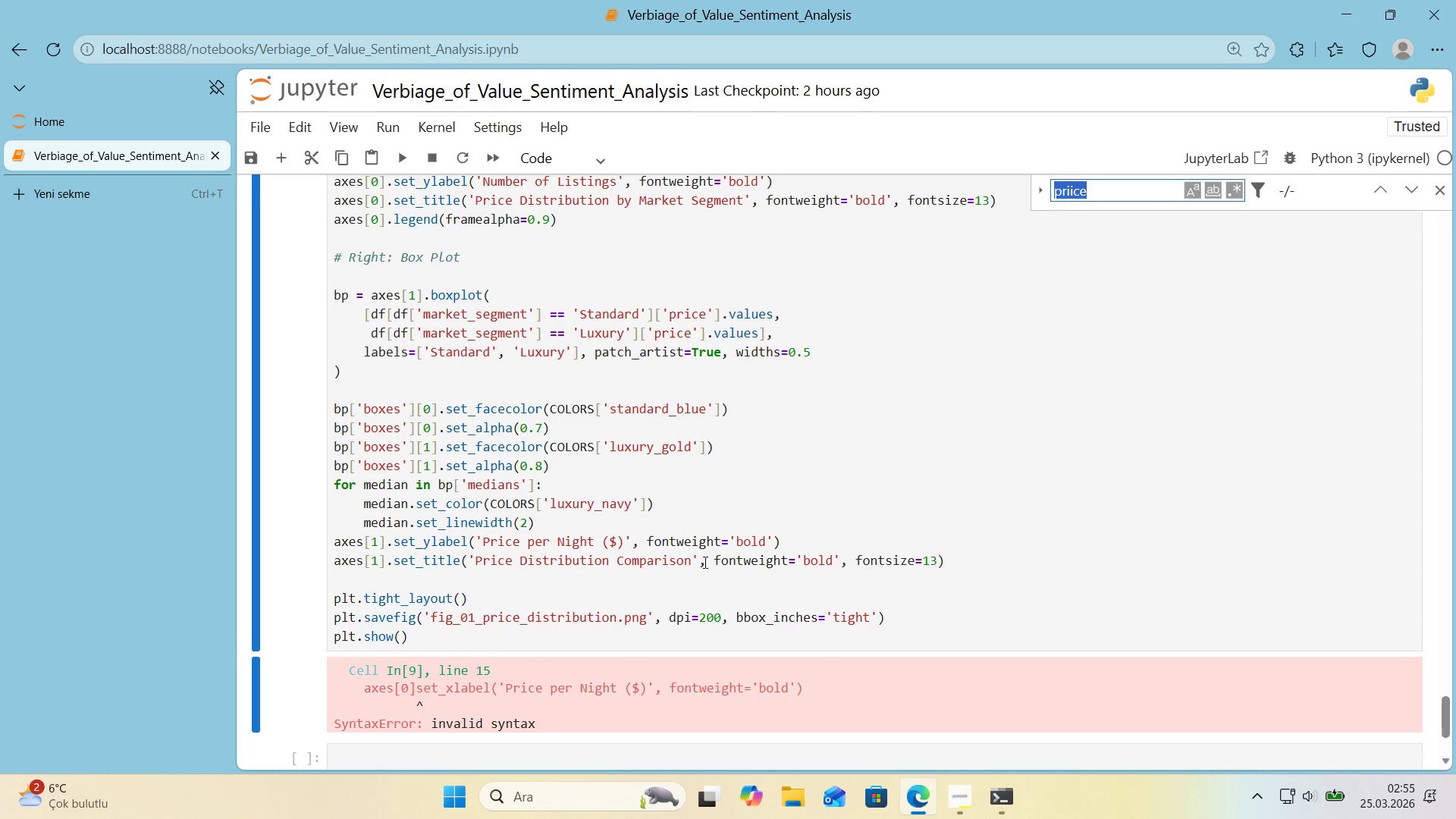 
key(Control+Shift+F)
 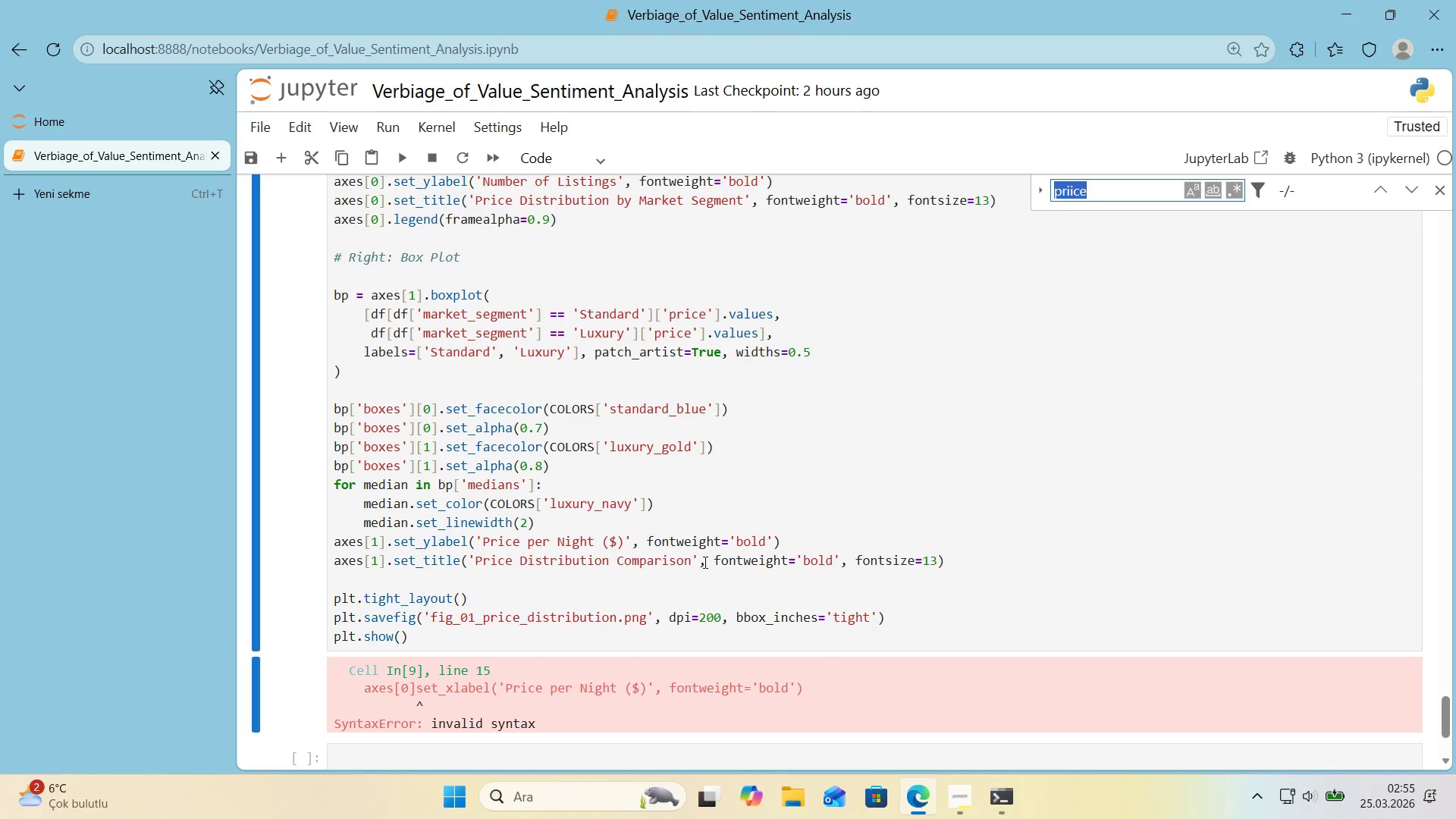 
key(Control+Shift+V)
 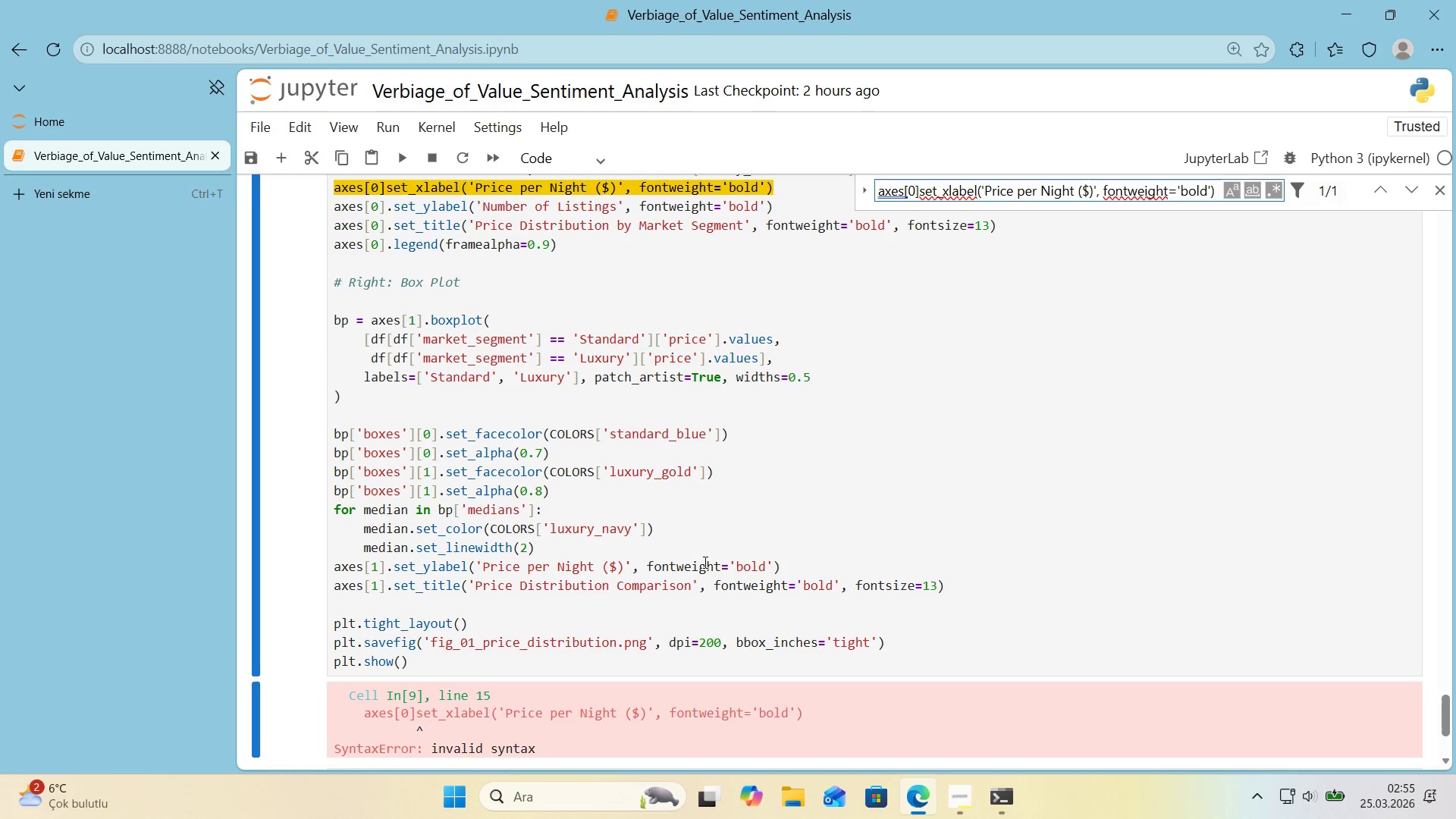 
key(Shift+Enter)
 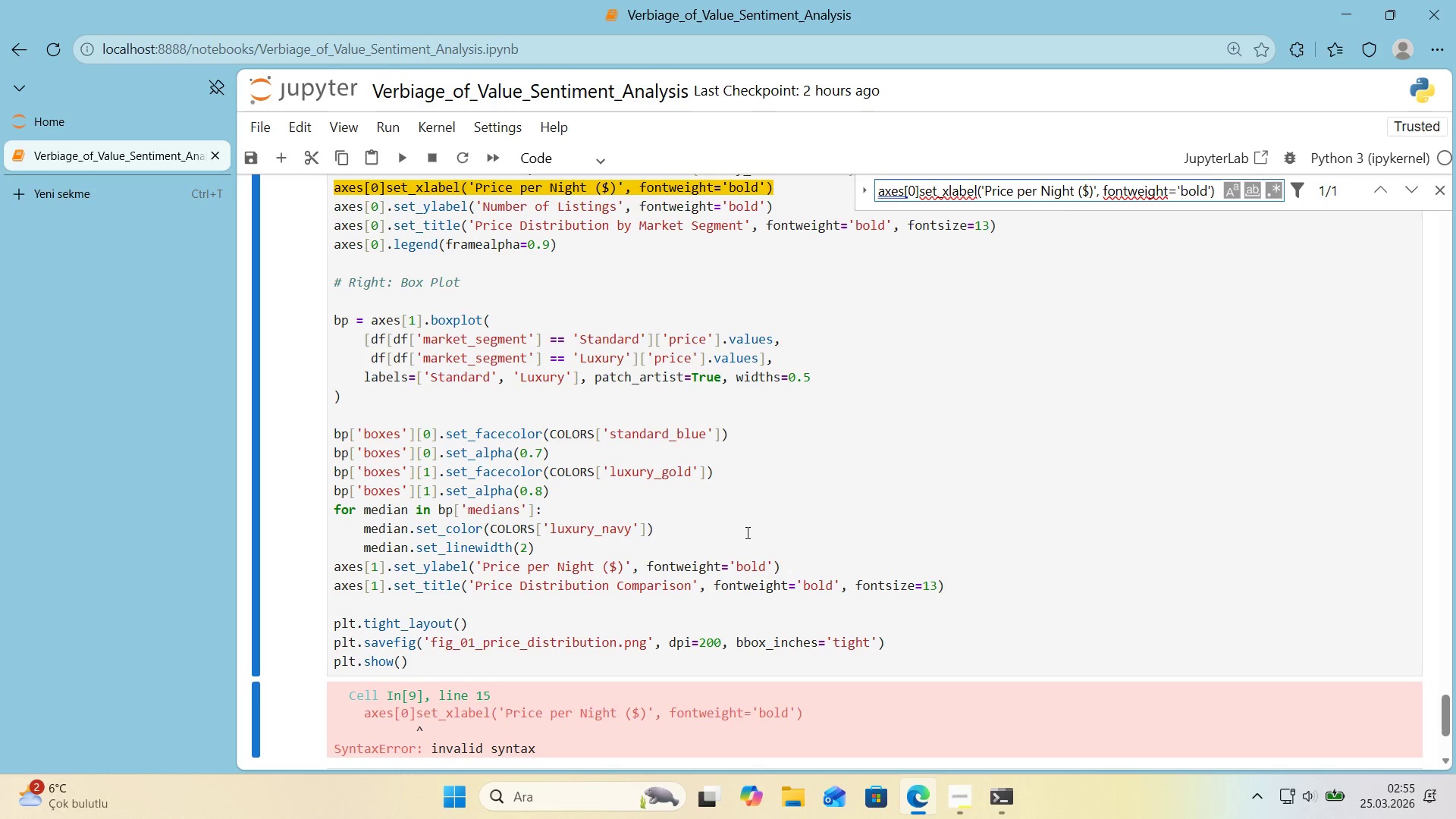 
wait(19.55)
 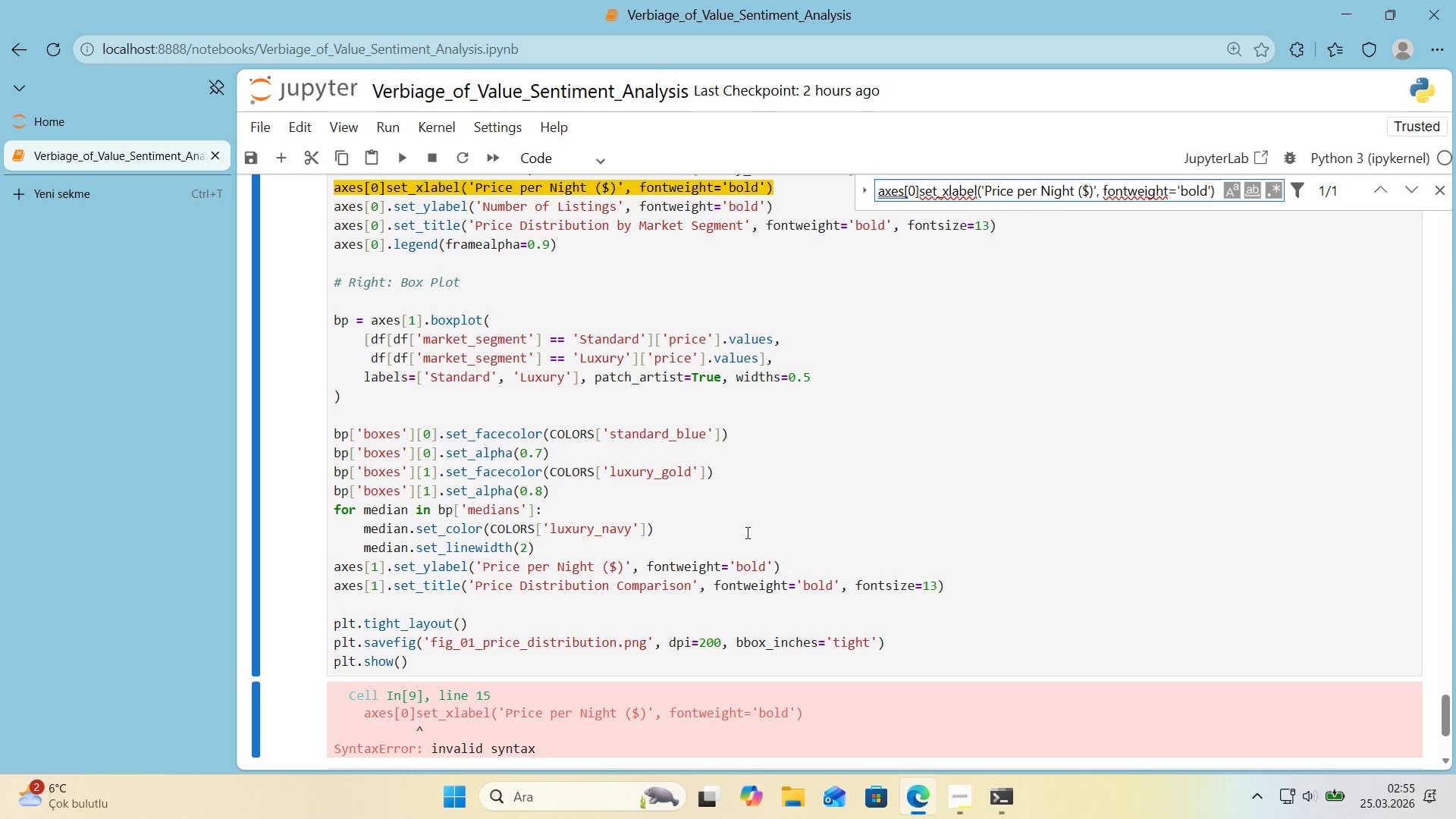 
scroll: coordinate [749, 533], scroll_direction: down, amount: 1.0
 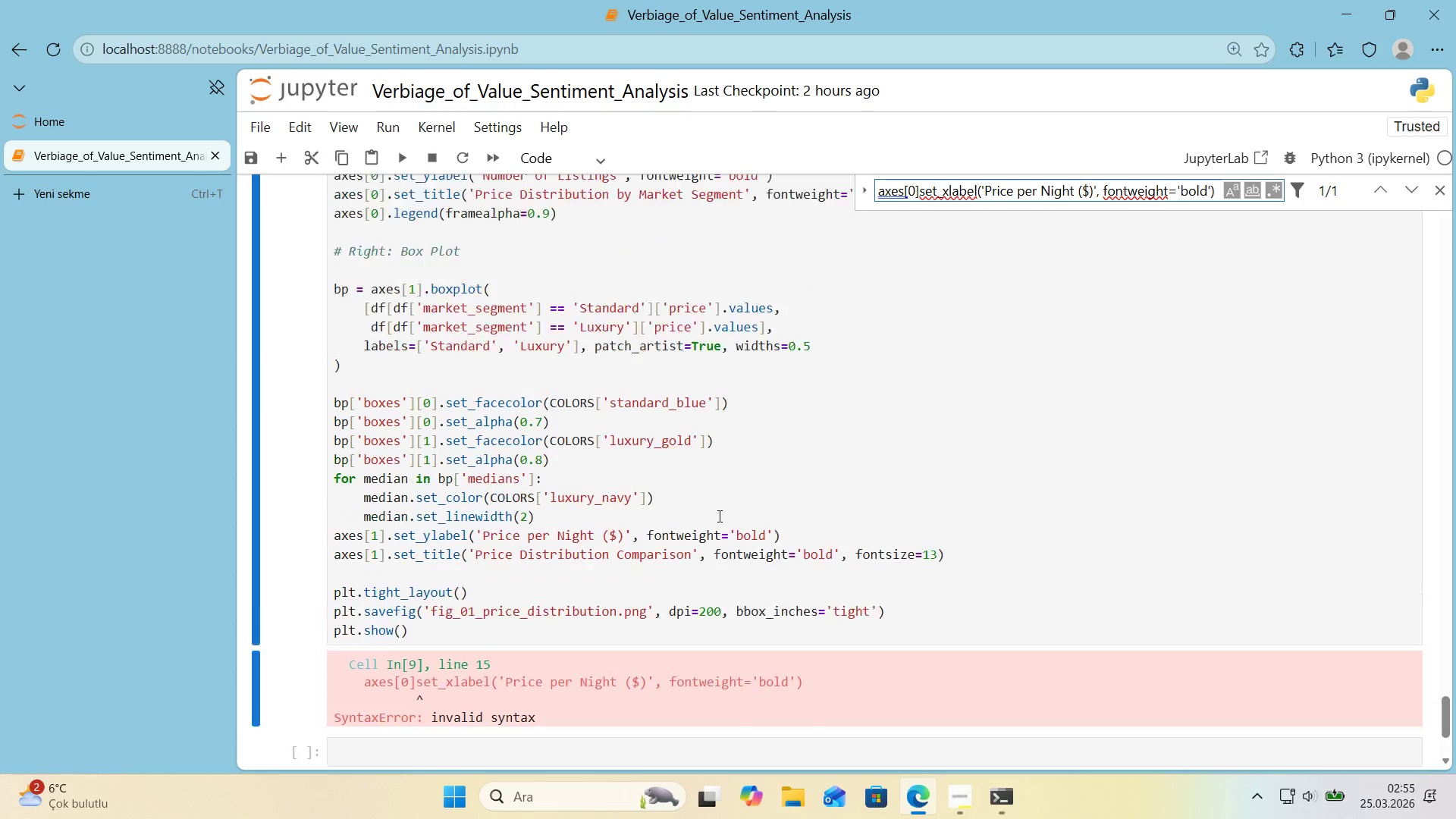 
scroll: coordinate [718, 516], scroll_direction: up, amount: 1.0
 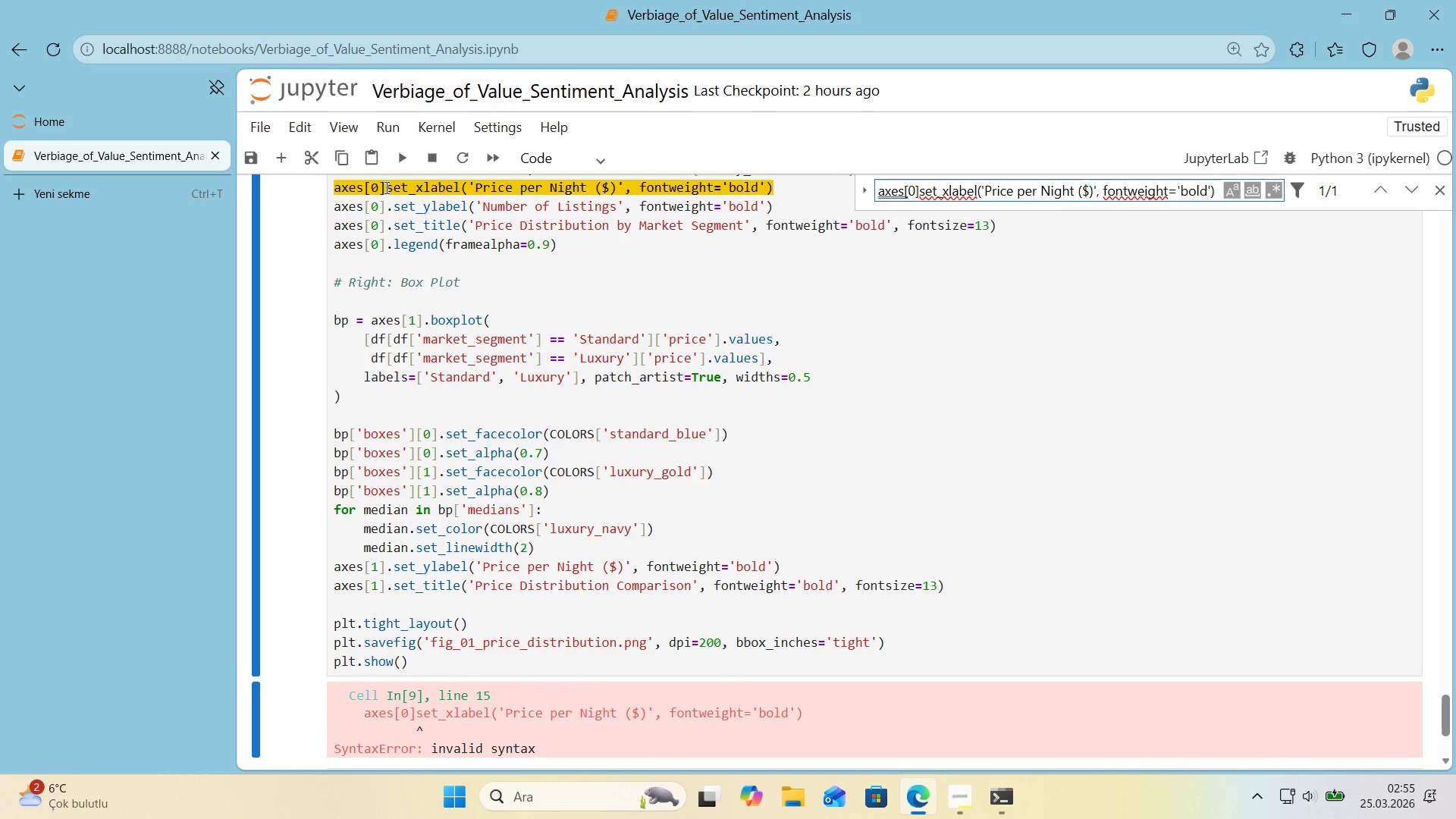 
left_click([387, 189])
 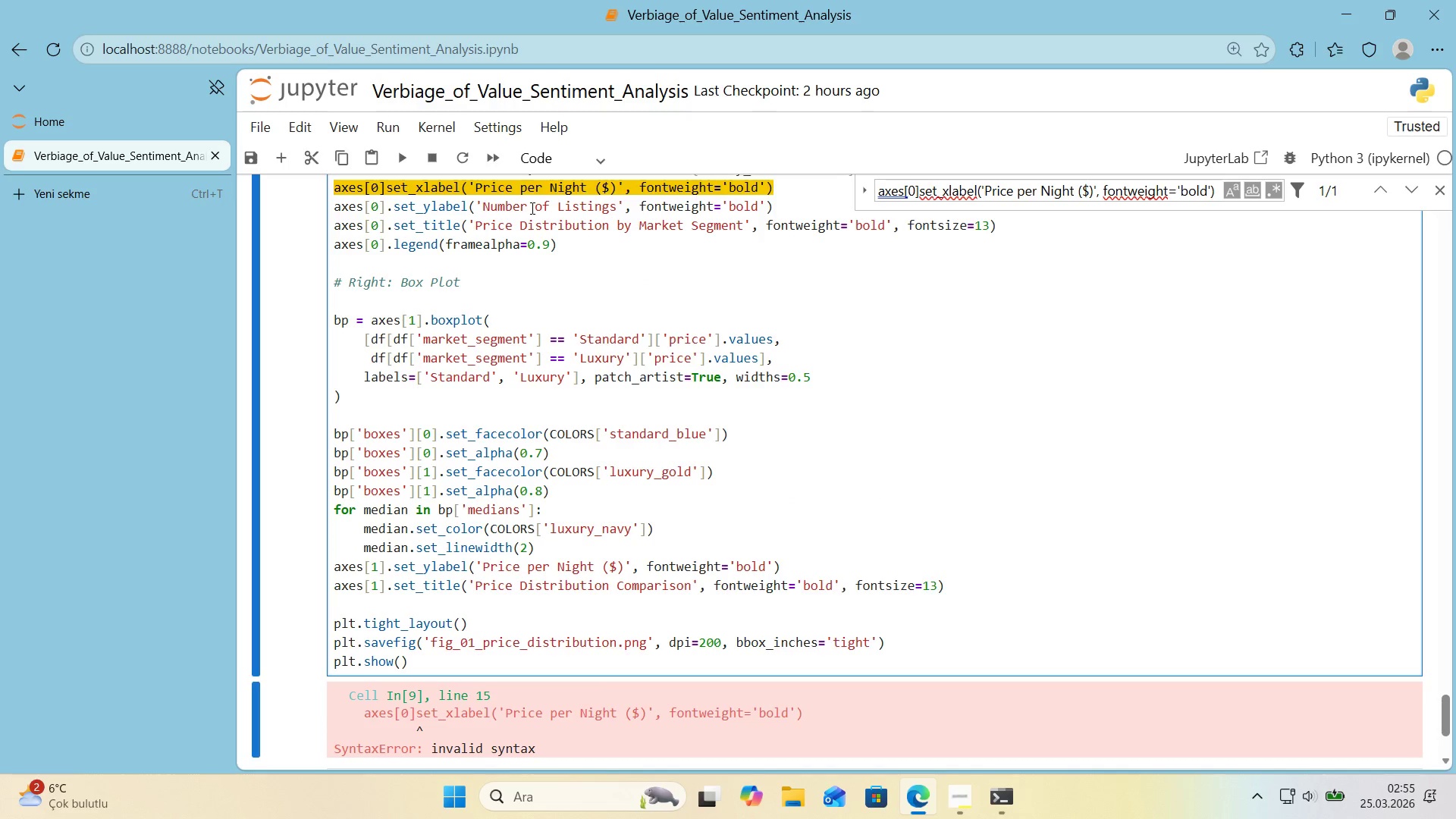 
key(Shift+Period)
 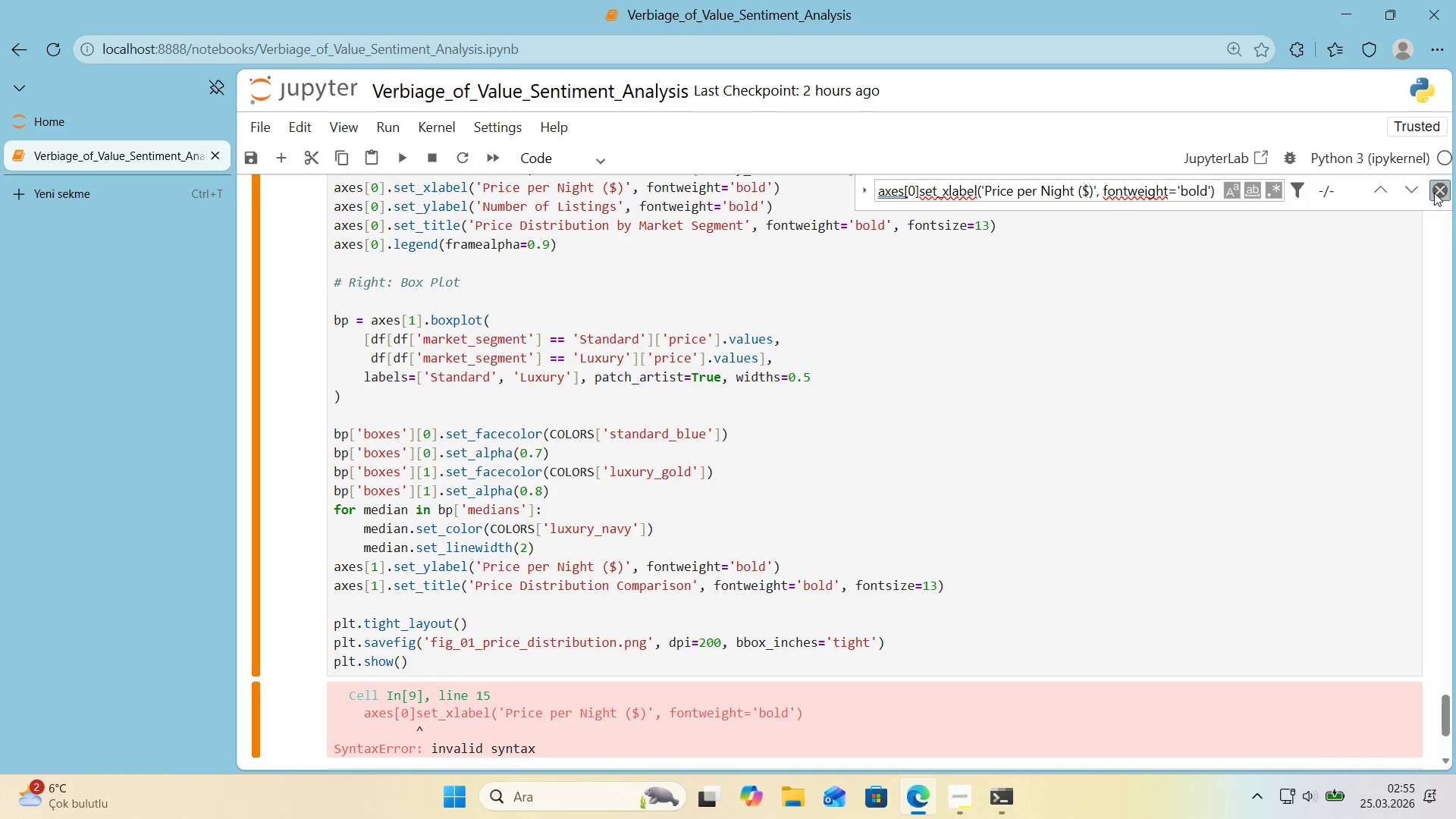 
double_click([862, 444])
 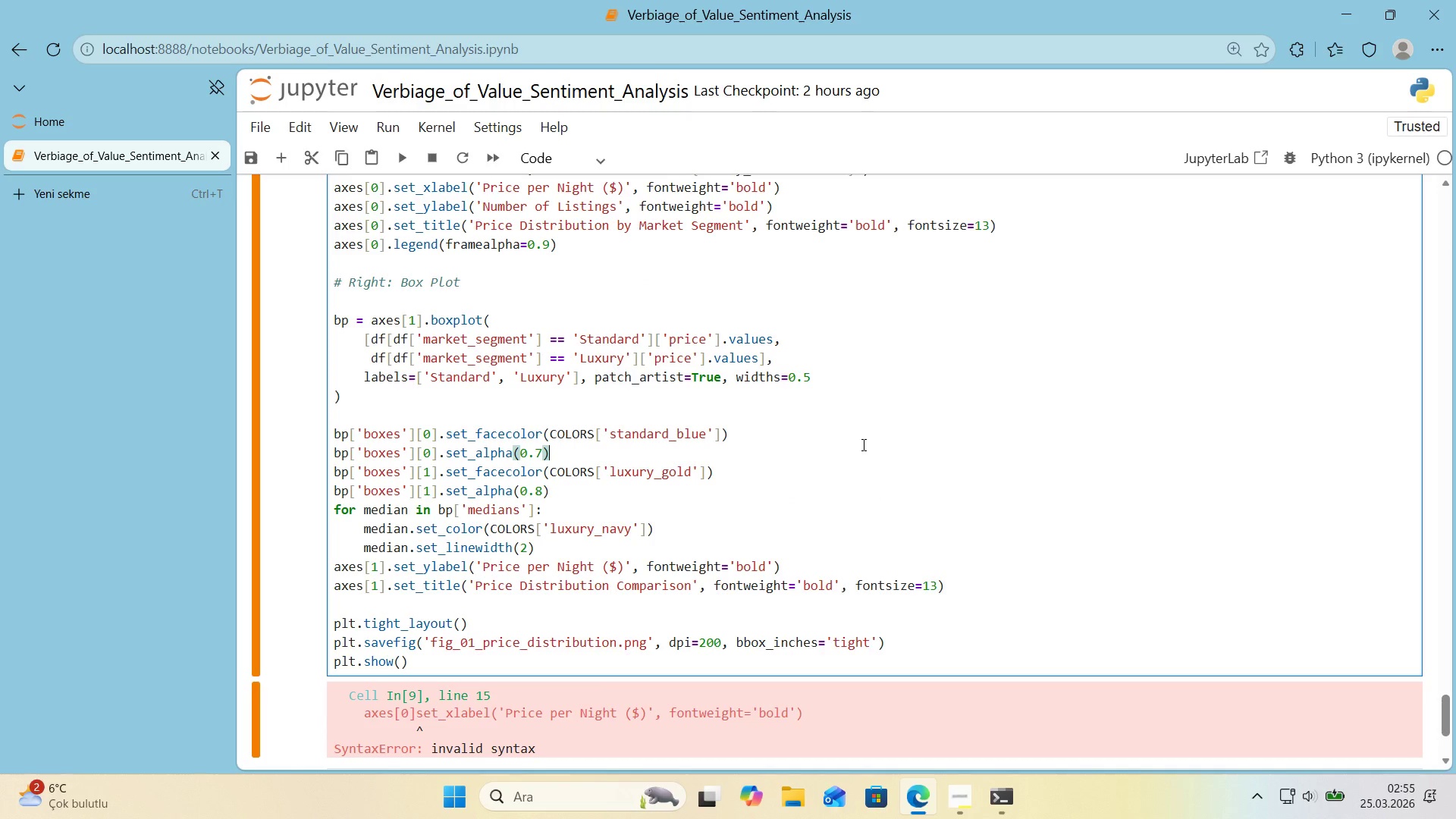 
key(Shift+Enter)
 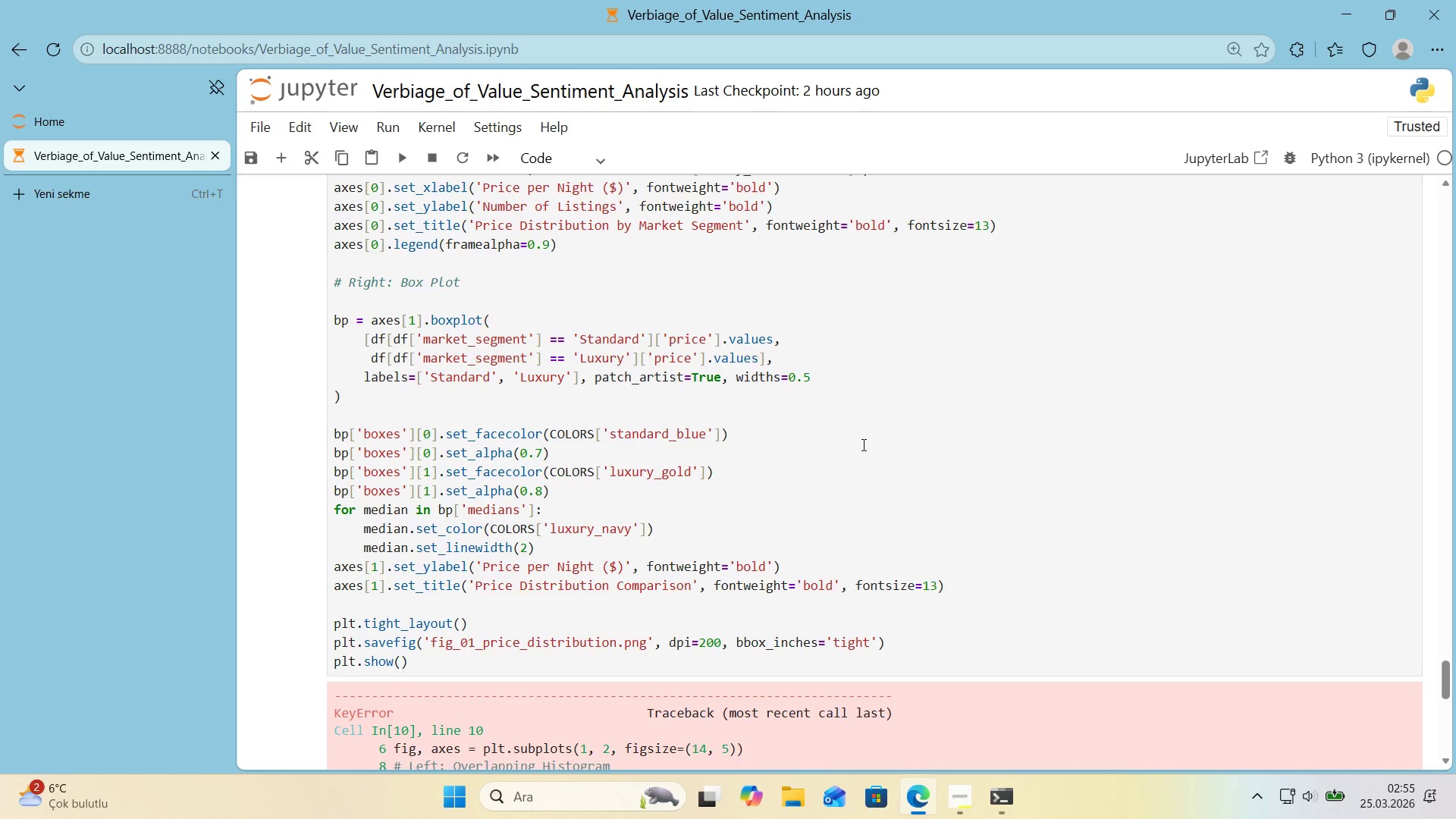 
scroll: coordinate [861, 444], scroll_direction: down, amount: 3.0
 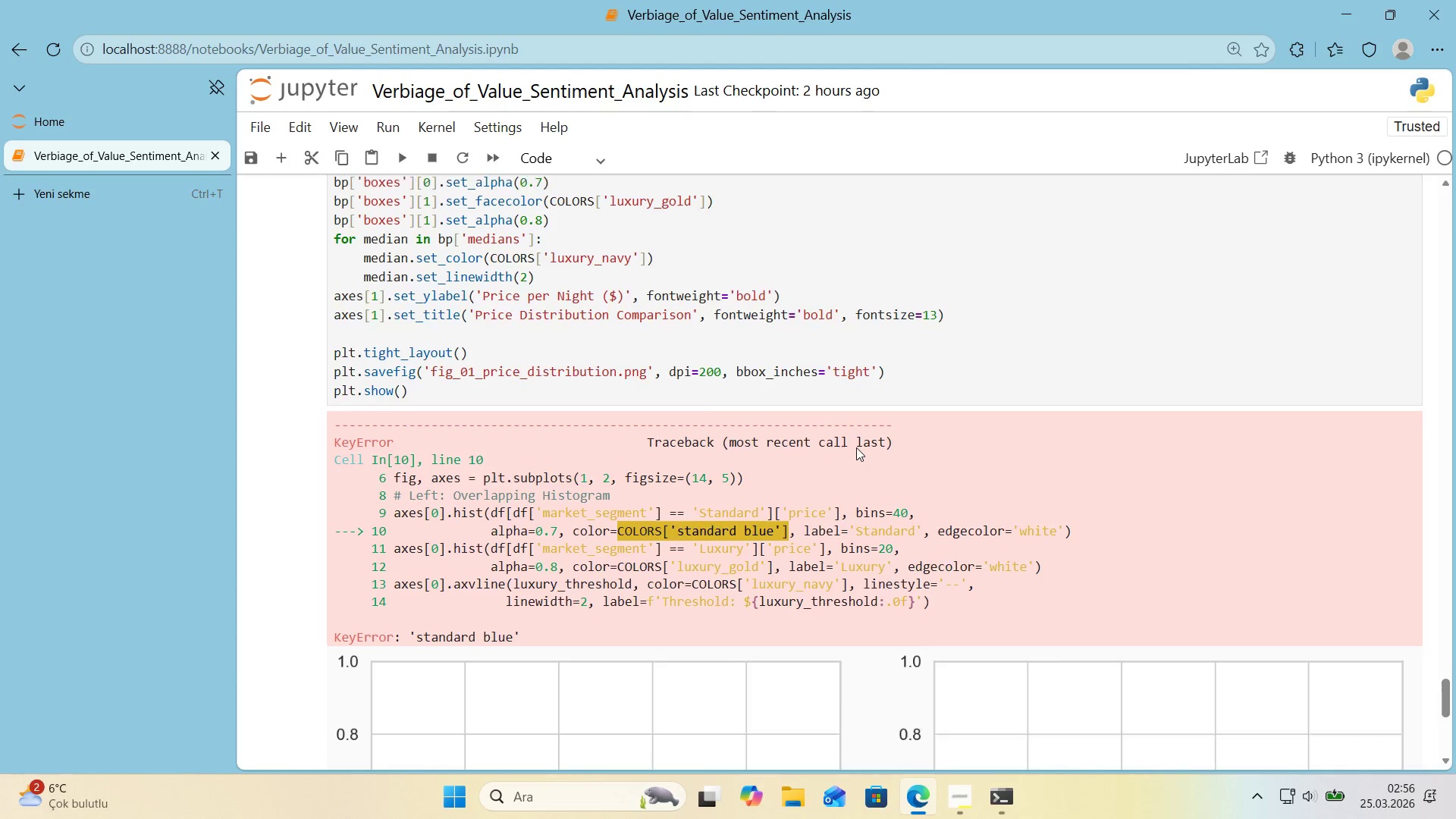 
scroll: coordinate [856, 447], scroll_direction: up, amount: 1.0
 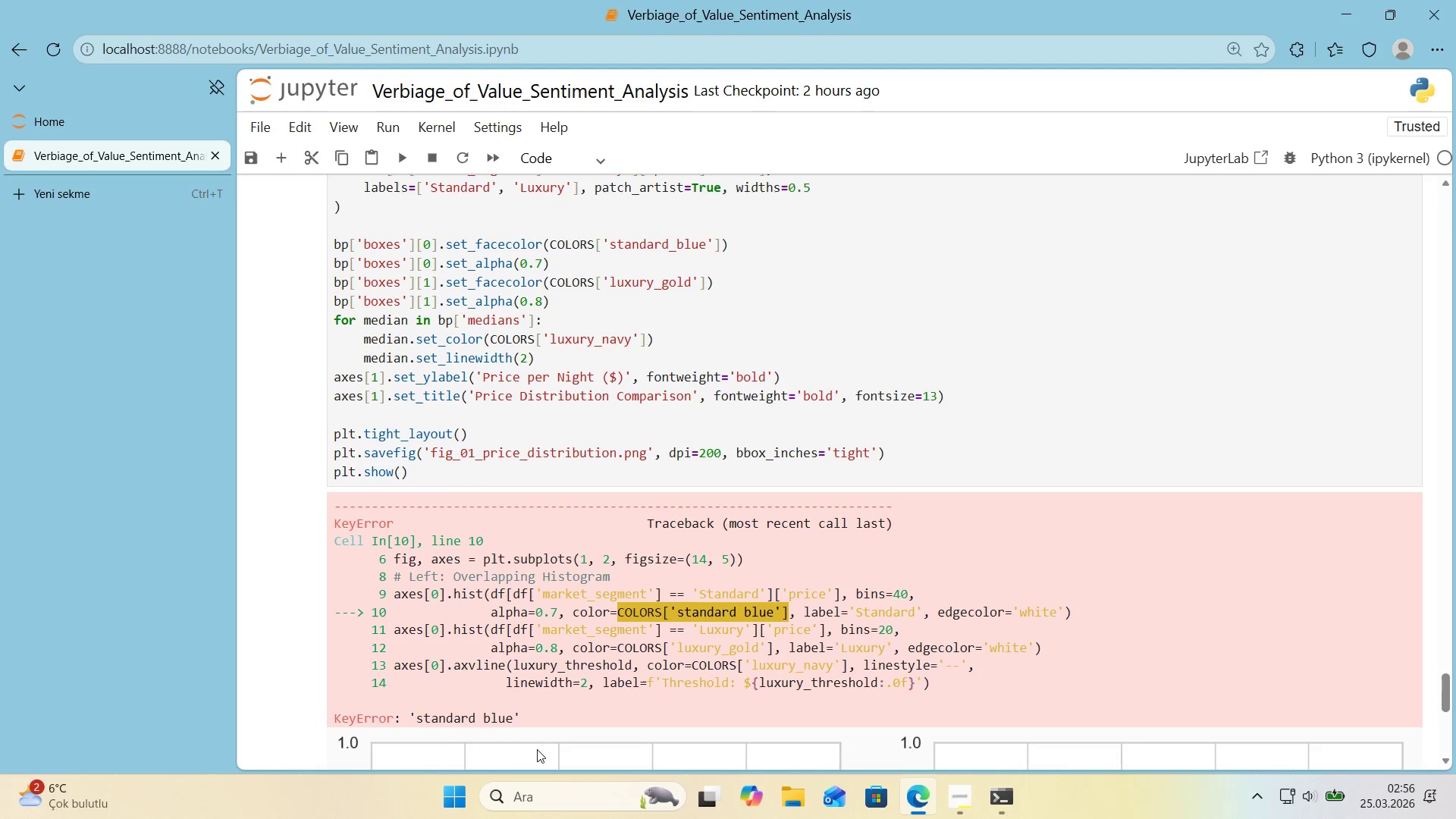 
left_click_drag(start_coordinate=[513, 716], to_coordinate=[417, 721])
 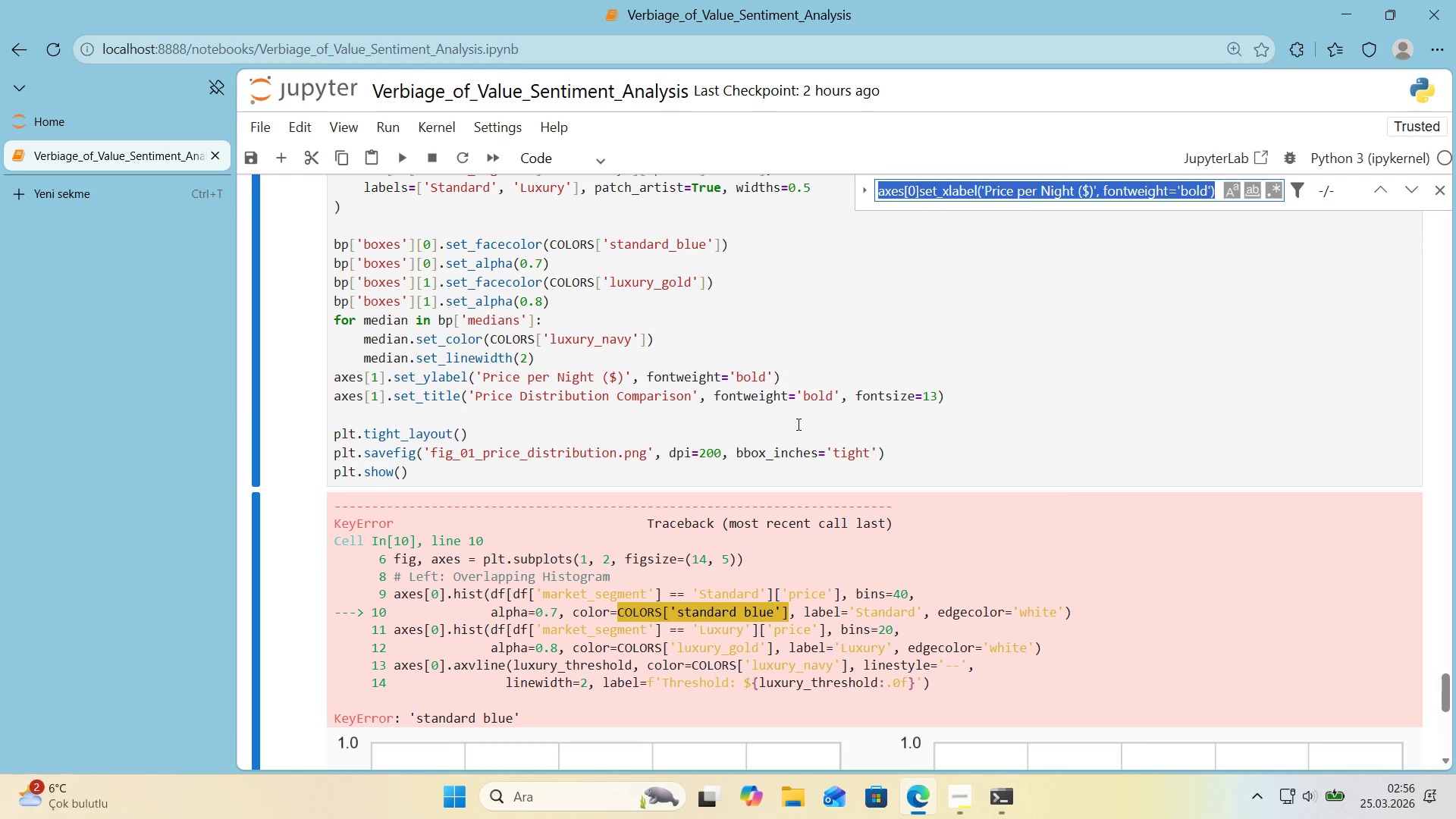 
key(Control+ControlLeft)